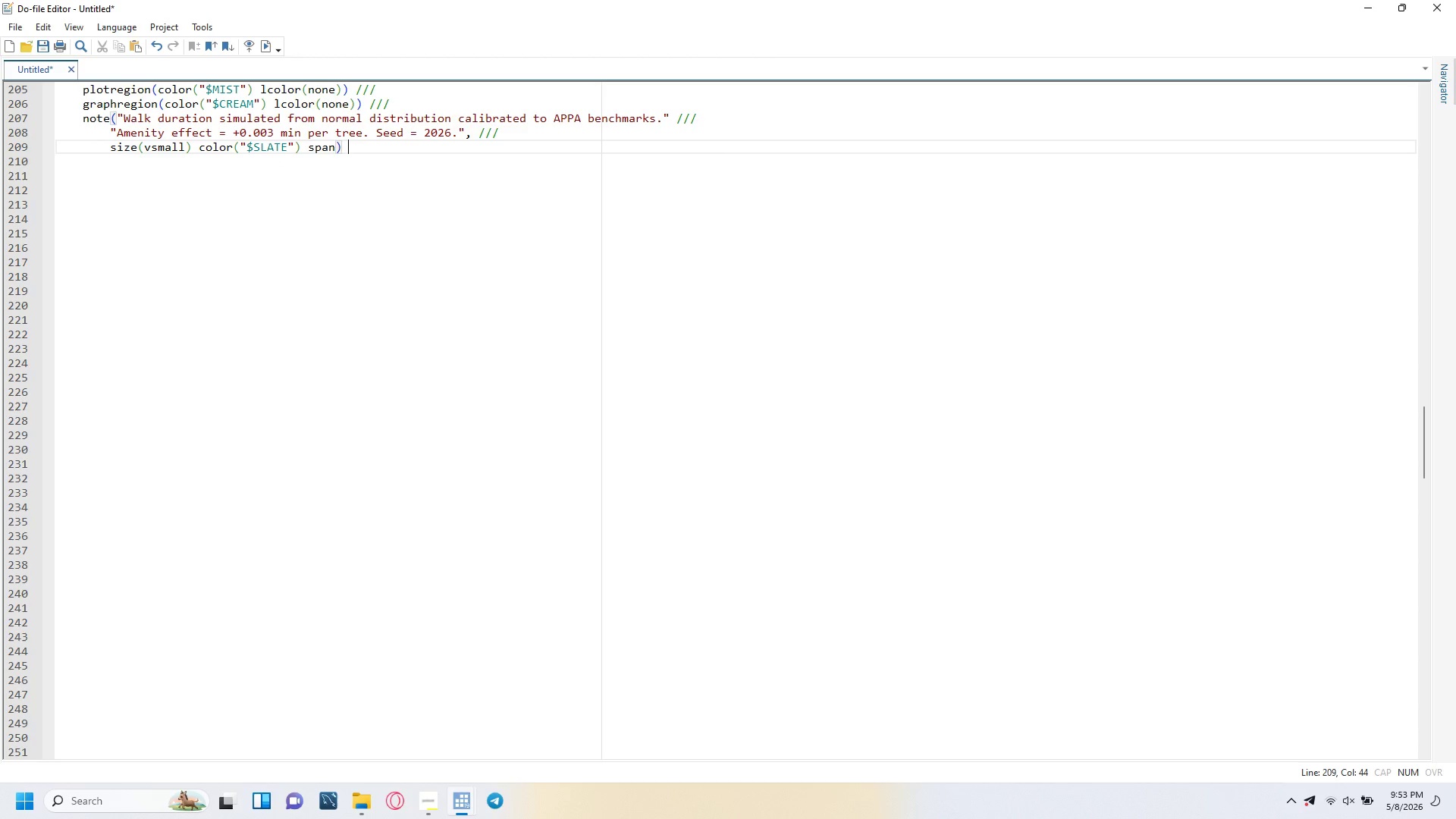 
key(Space)
 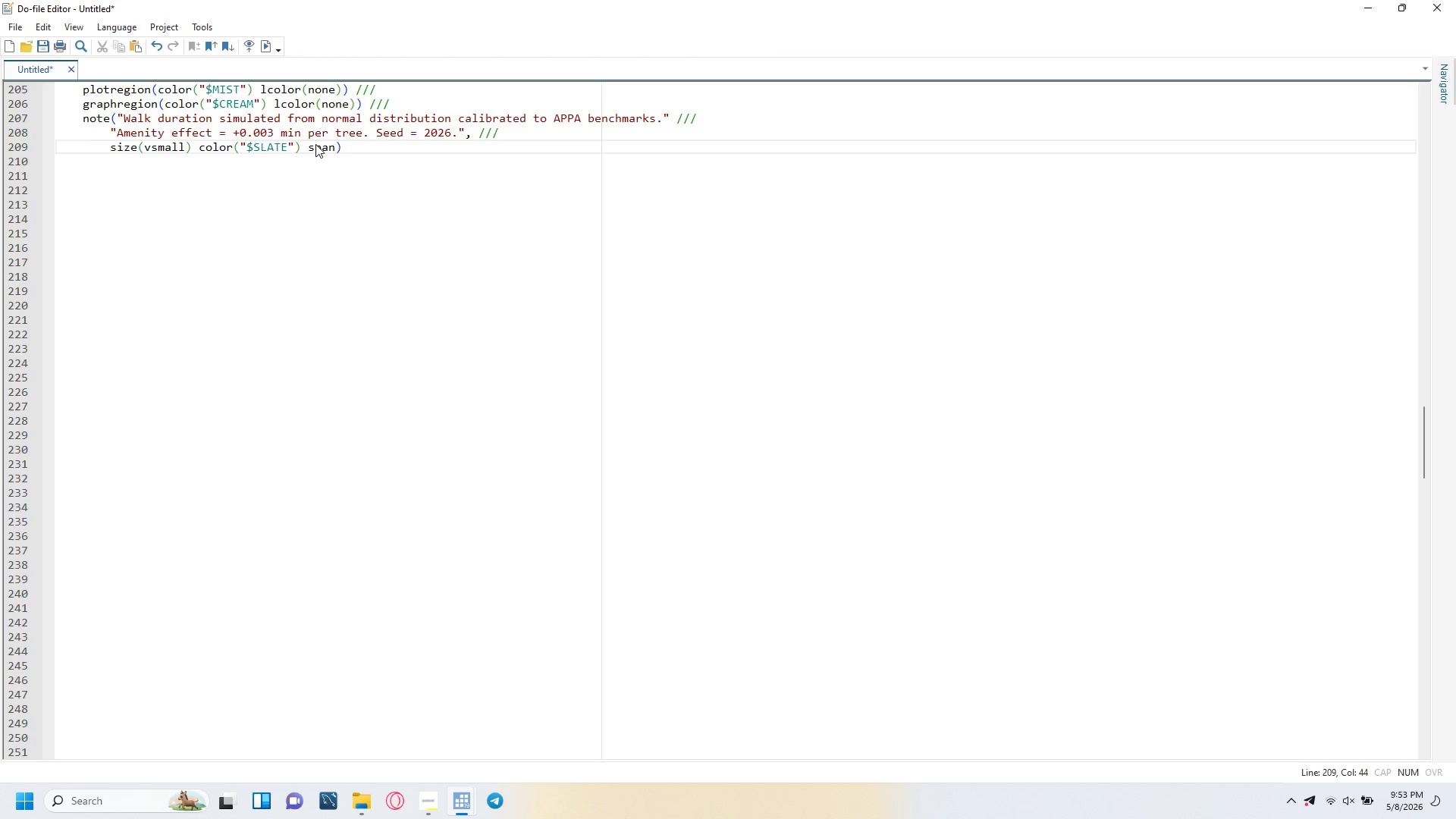 
key(Slash)
 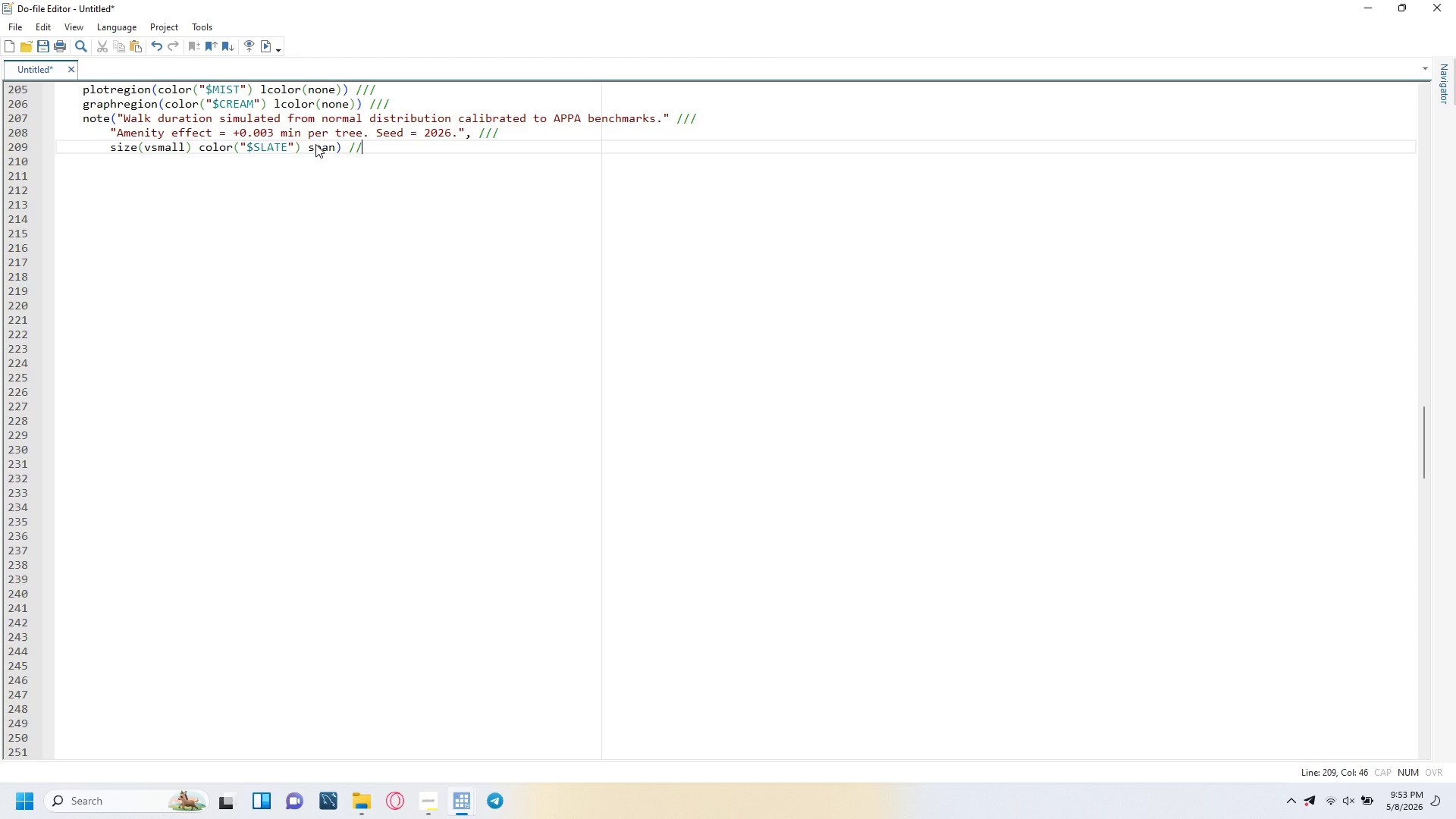 
key(Slash)
 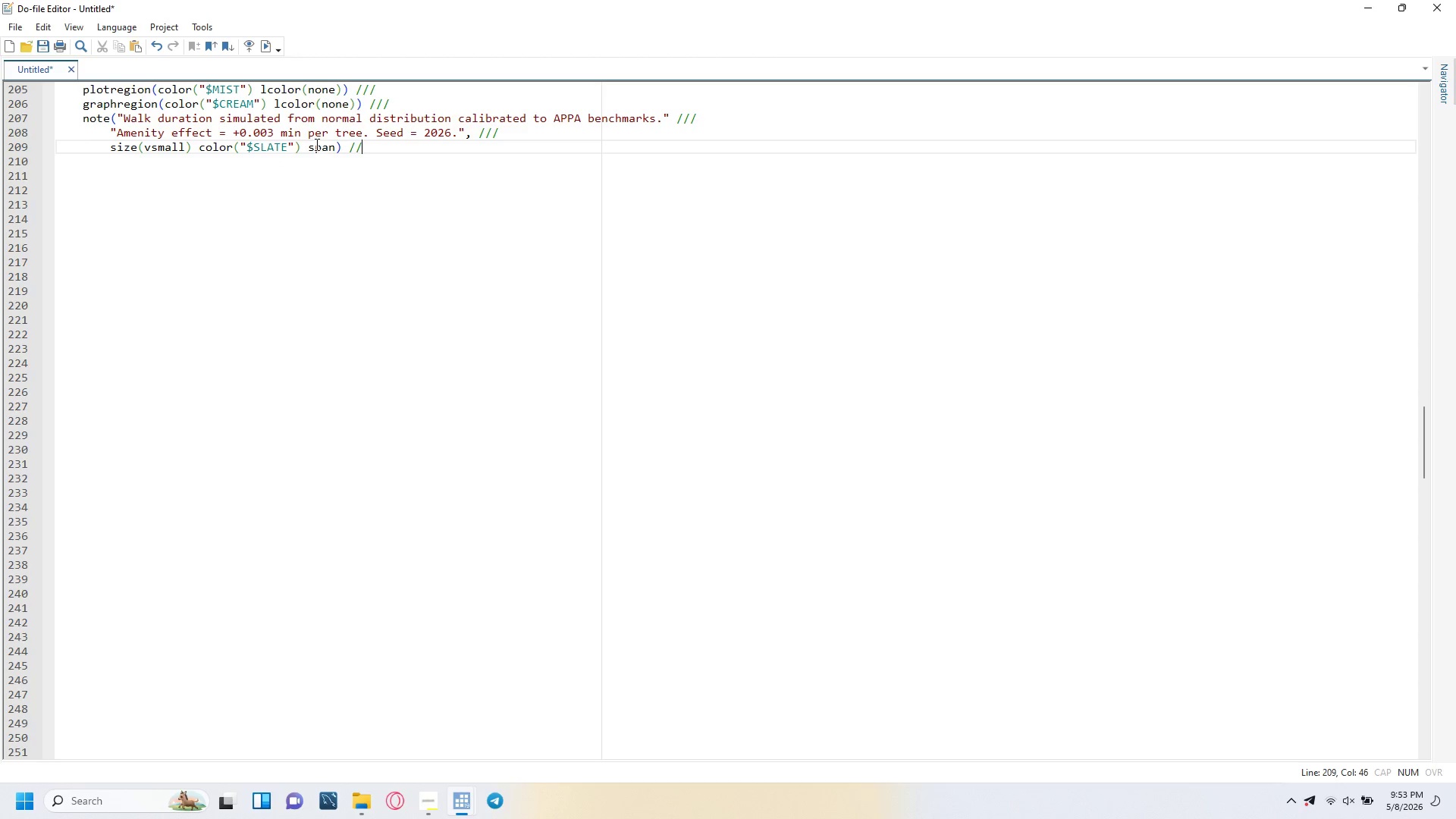 
key(Slash)
 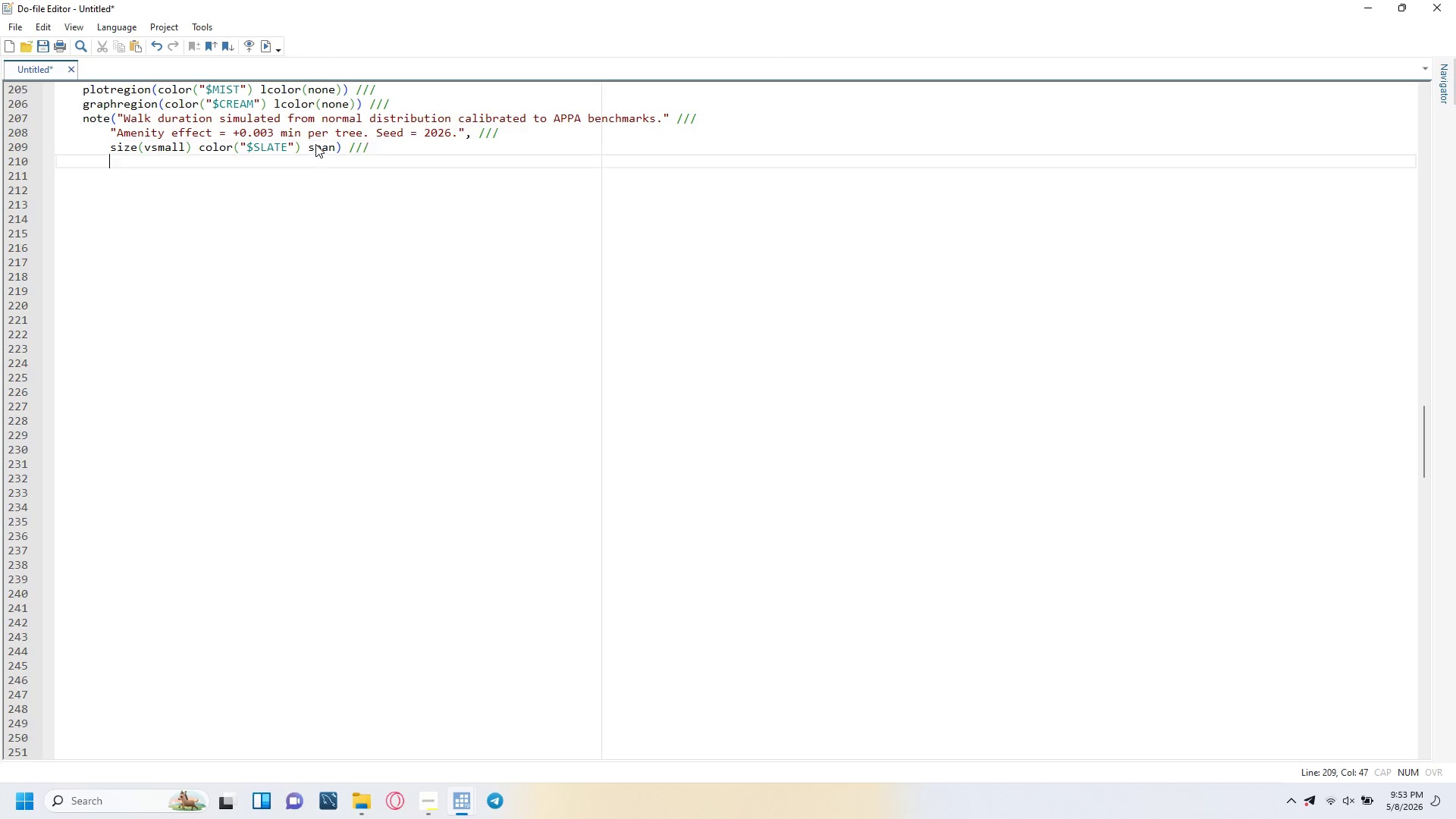 
key(Enter)
 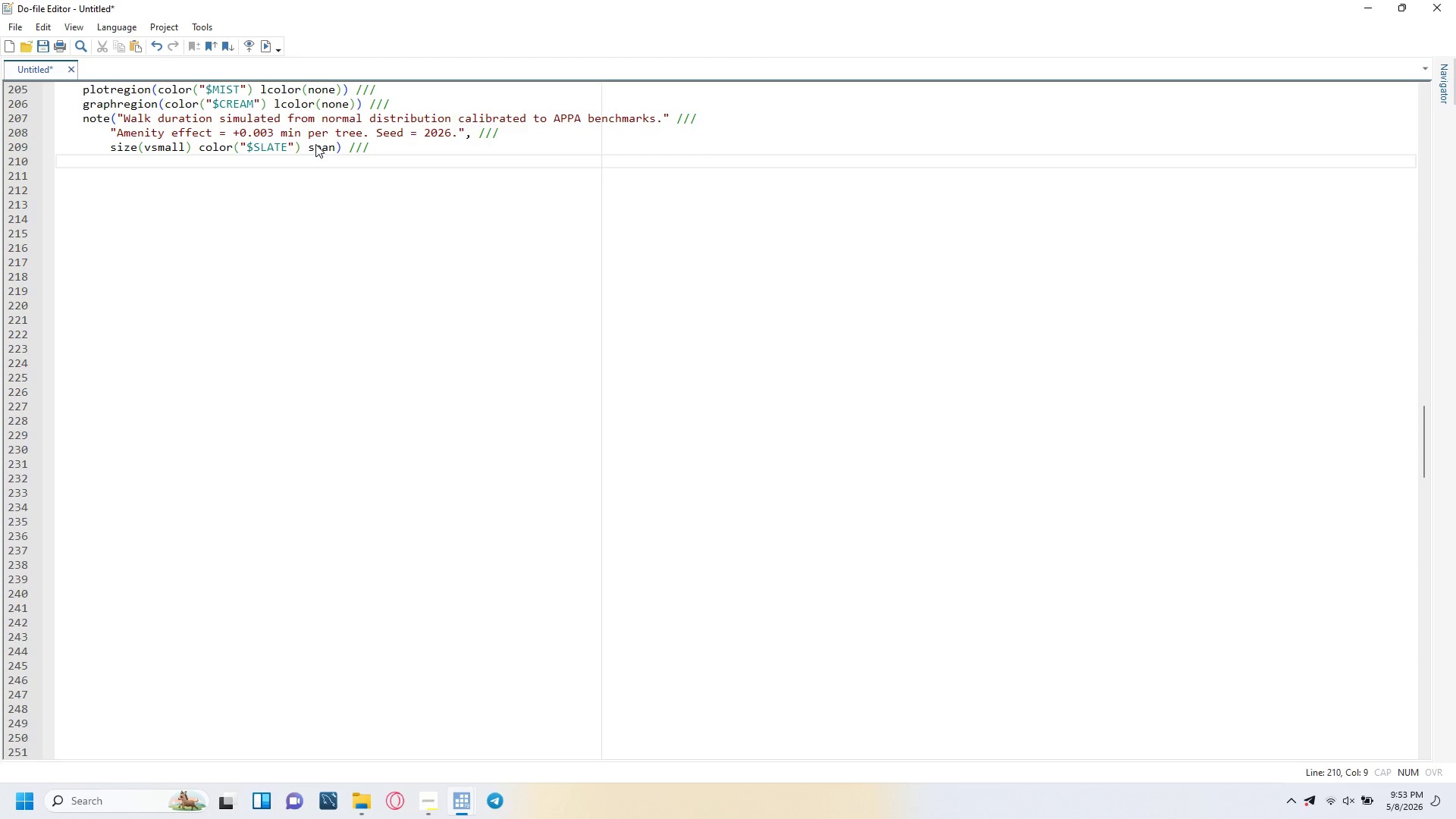 
key(Backspace)
type(ysize(5)
 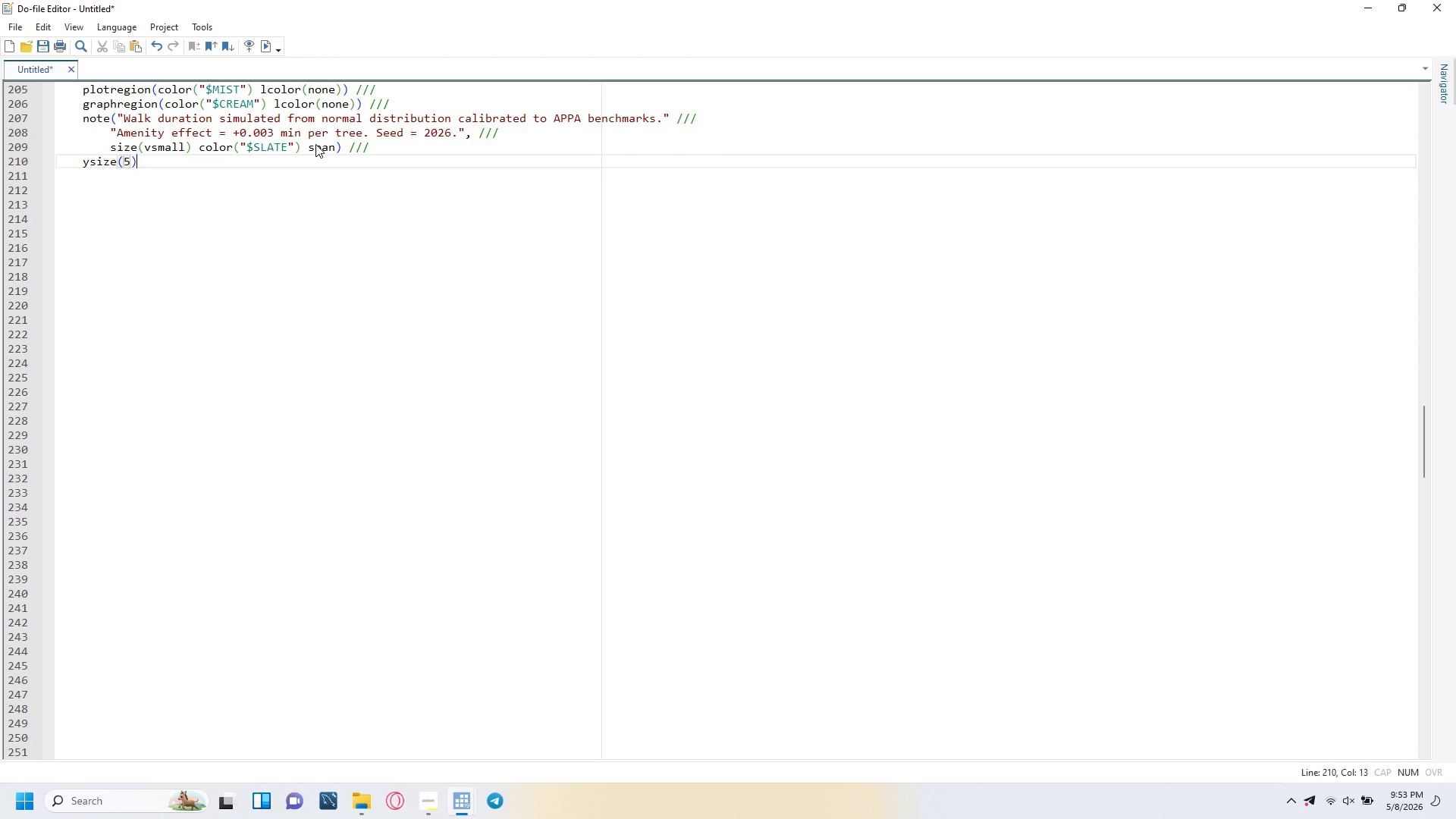 
 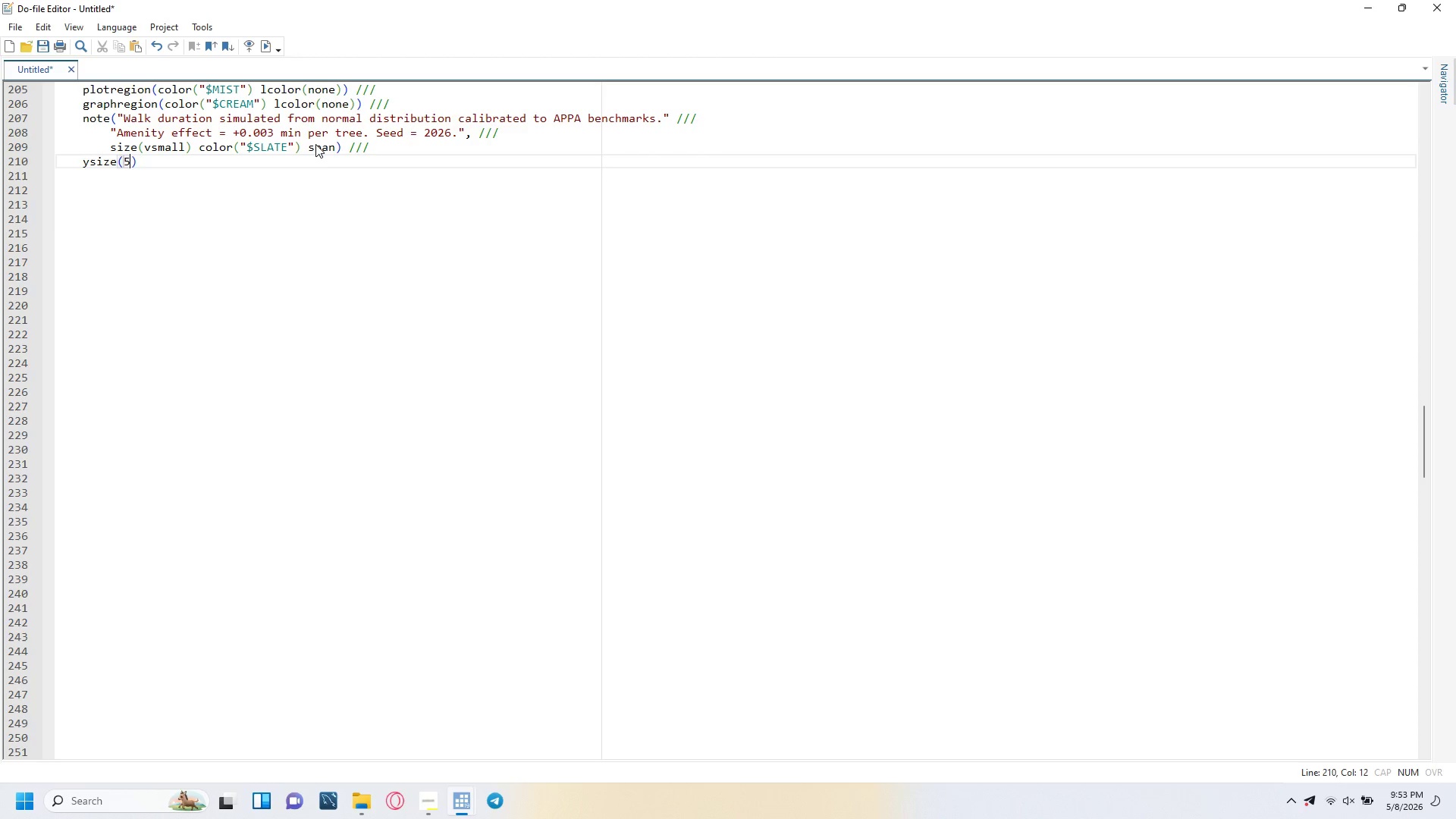 
key(ArrowRight)
 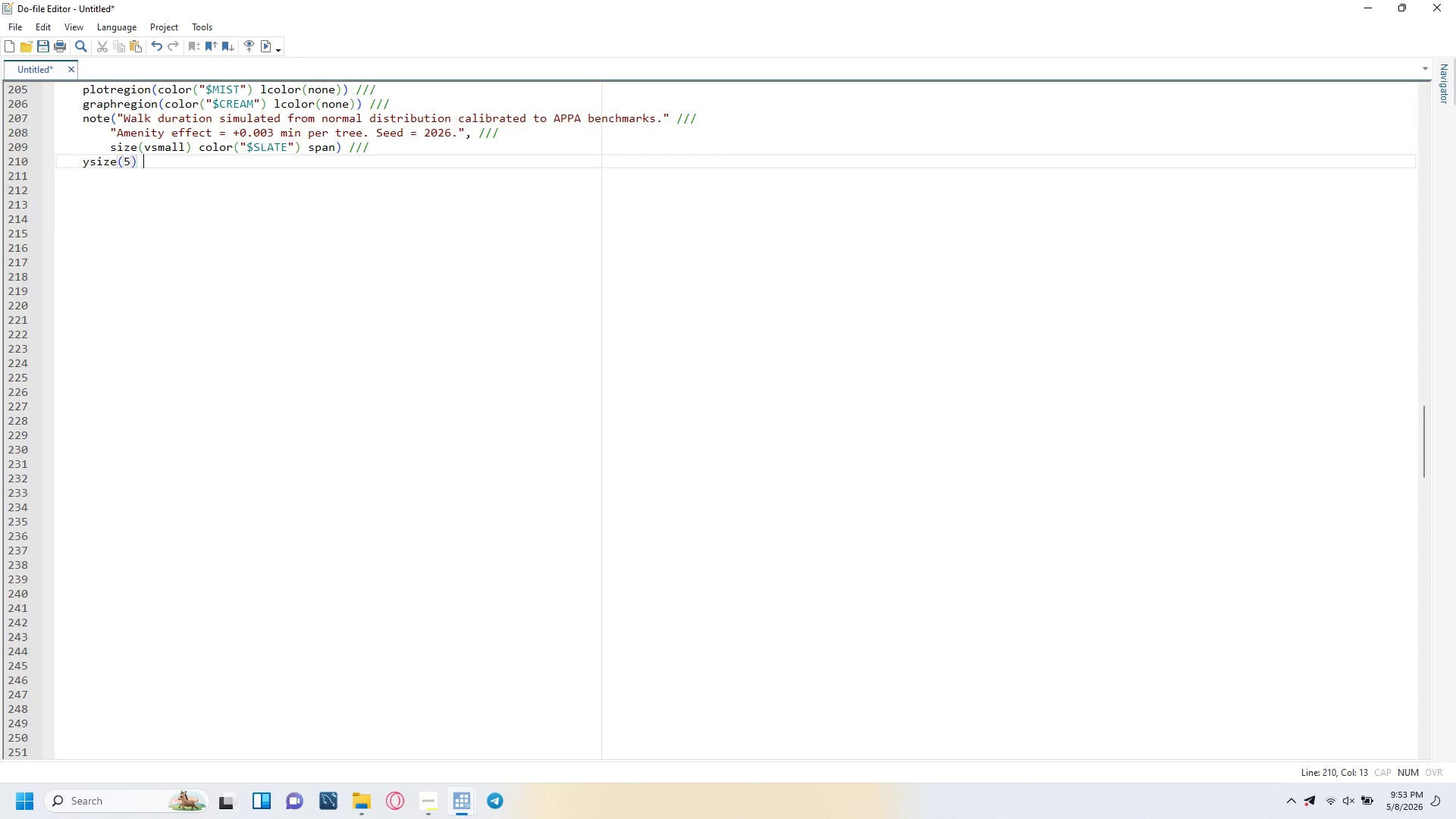 
type( x(size)
key(Backspace)
key(Backspace)
key(Backspace)
key(Backspace)
key(Backspace)
type(size (9)
 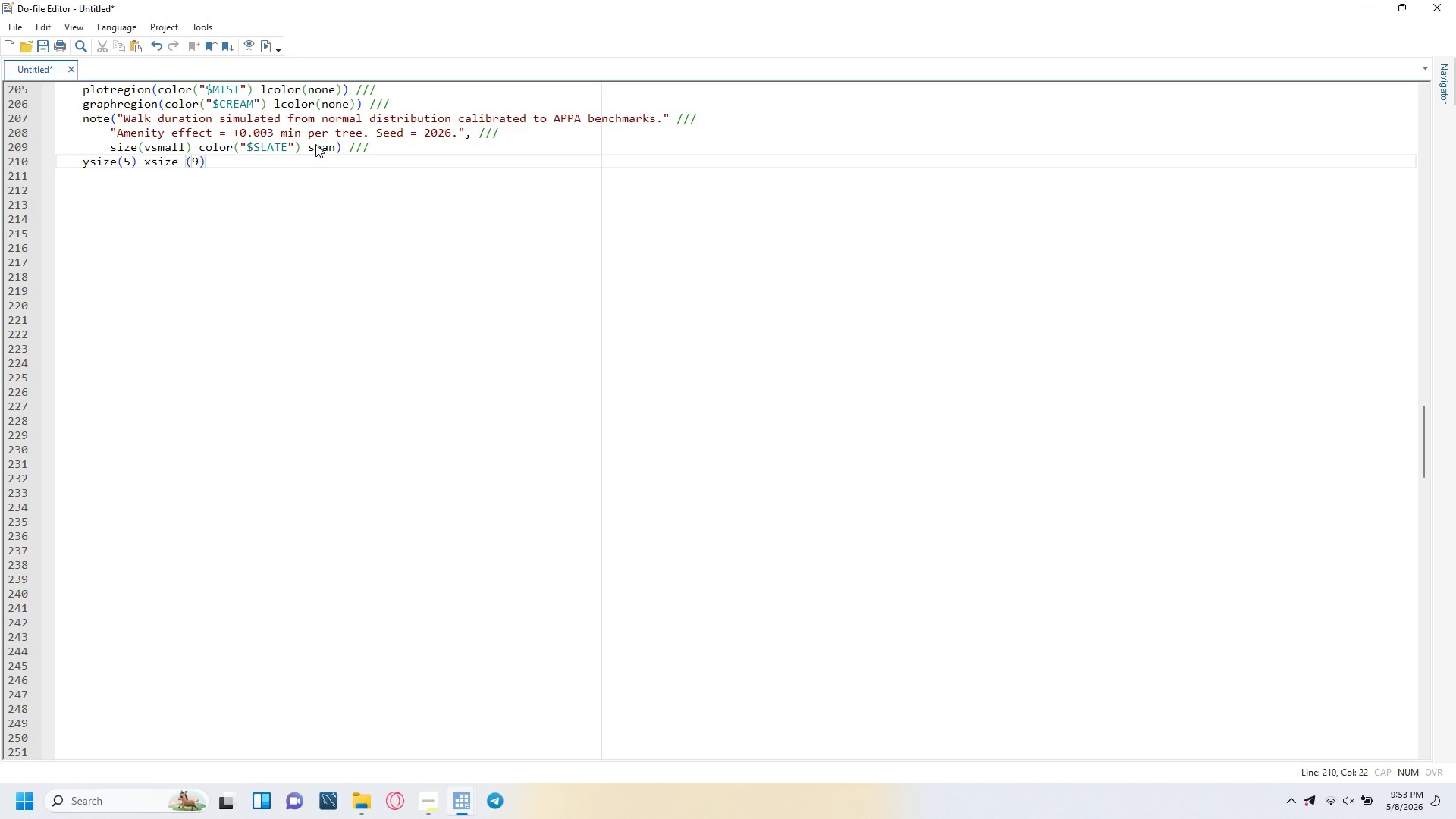 
 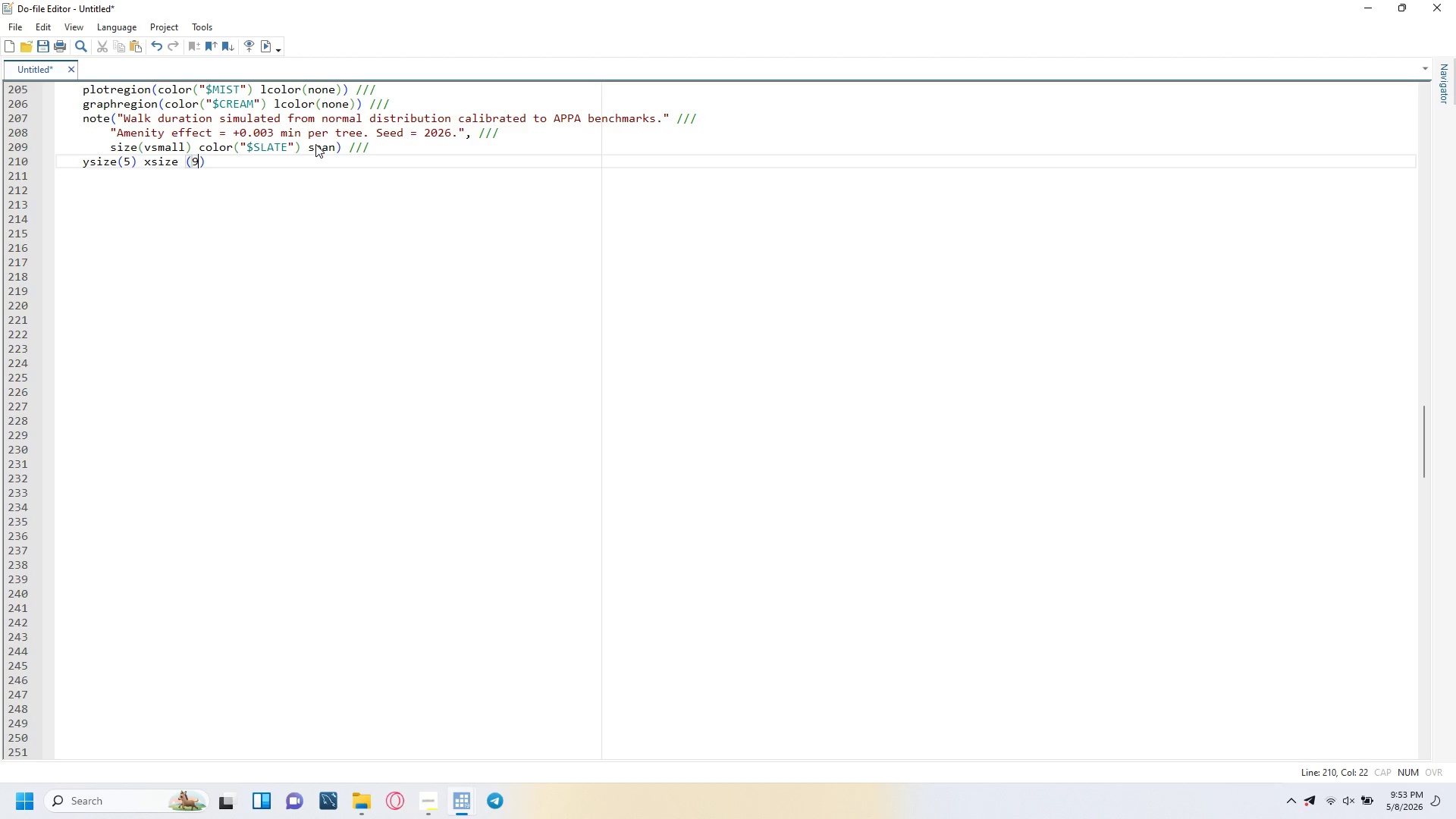 
key(Control+ControlRight)
 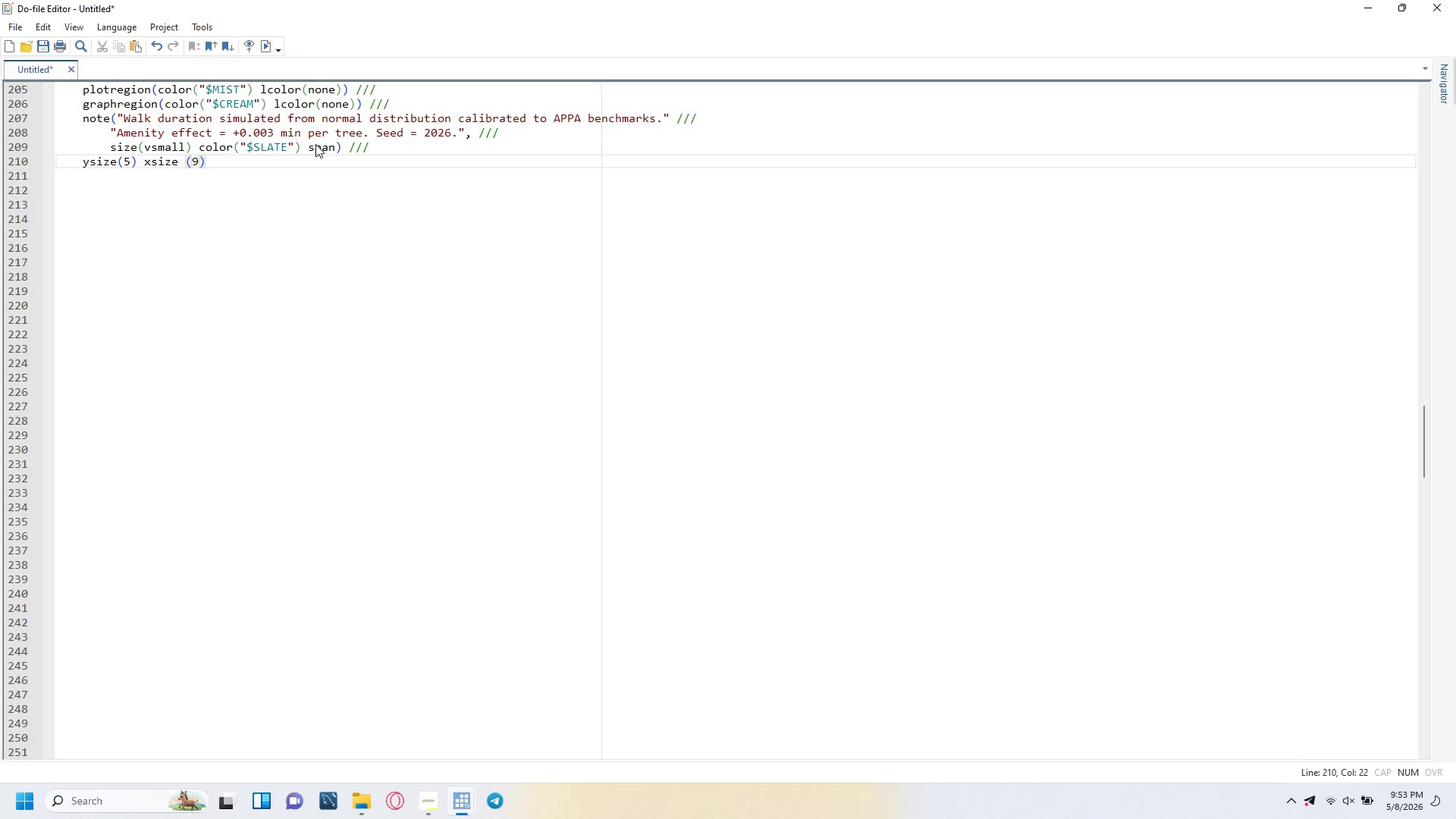 
key(ArrowLeft)
 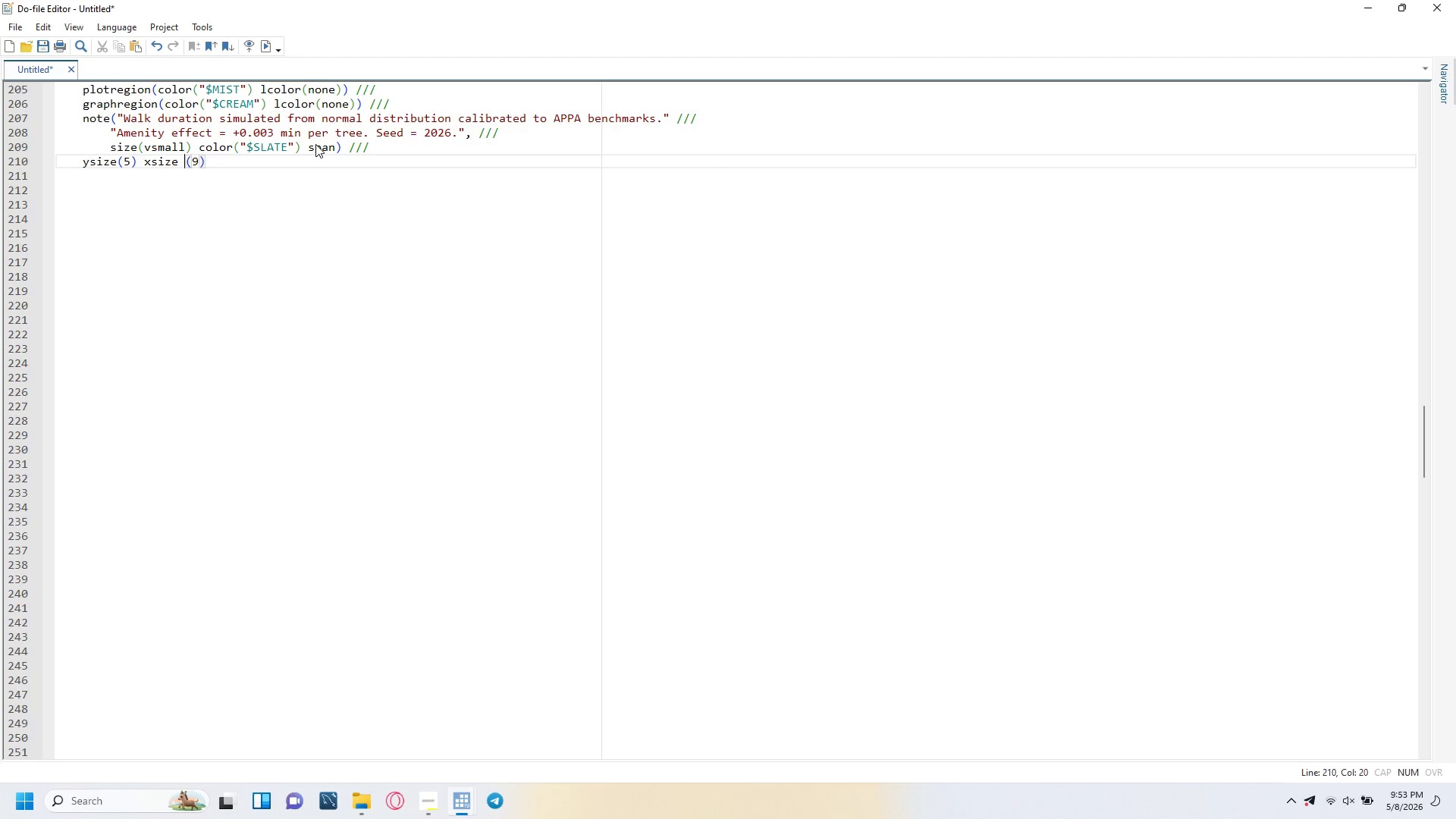 
key(ArrowLeft)
 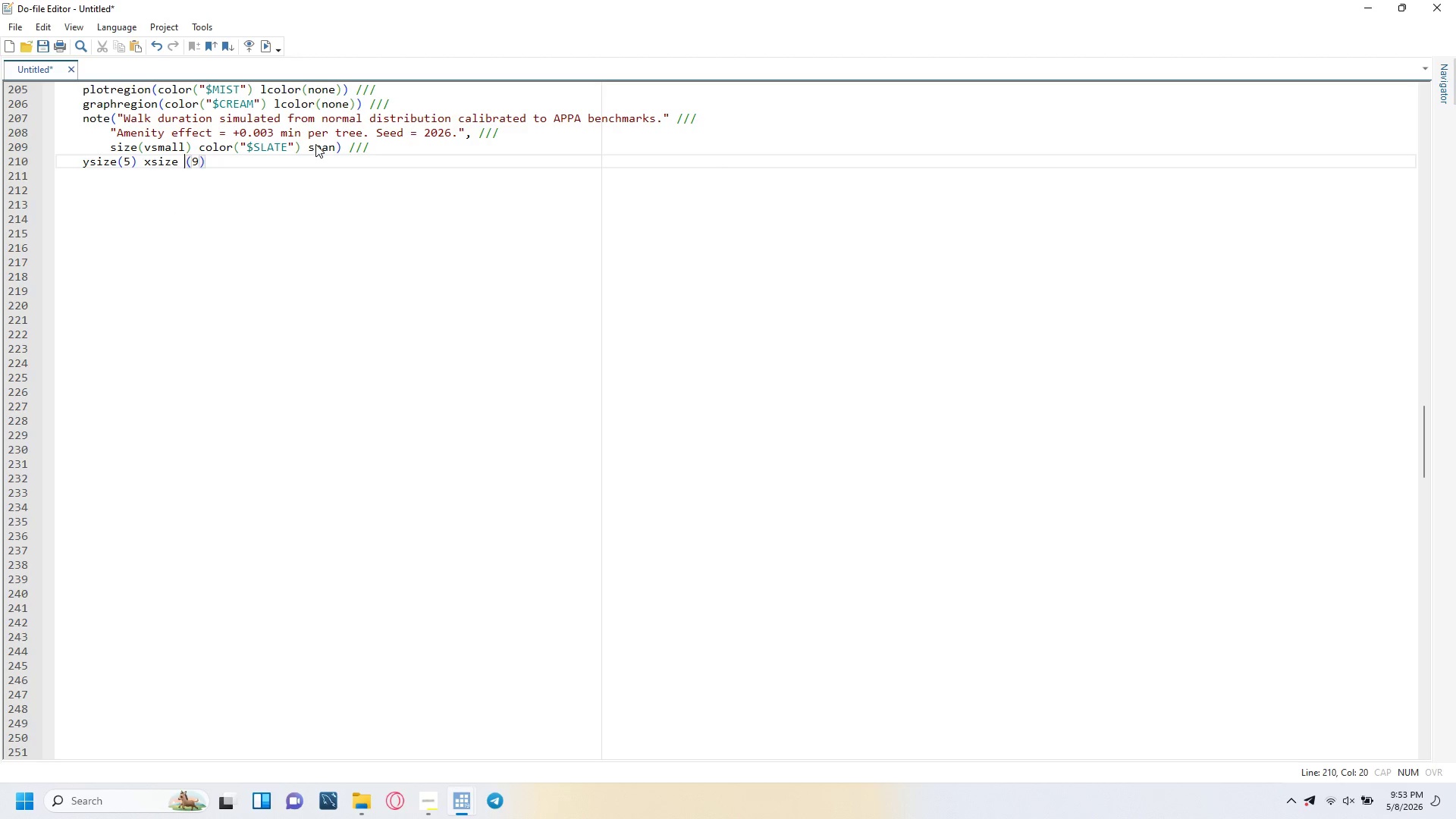 
key(Backspace)
 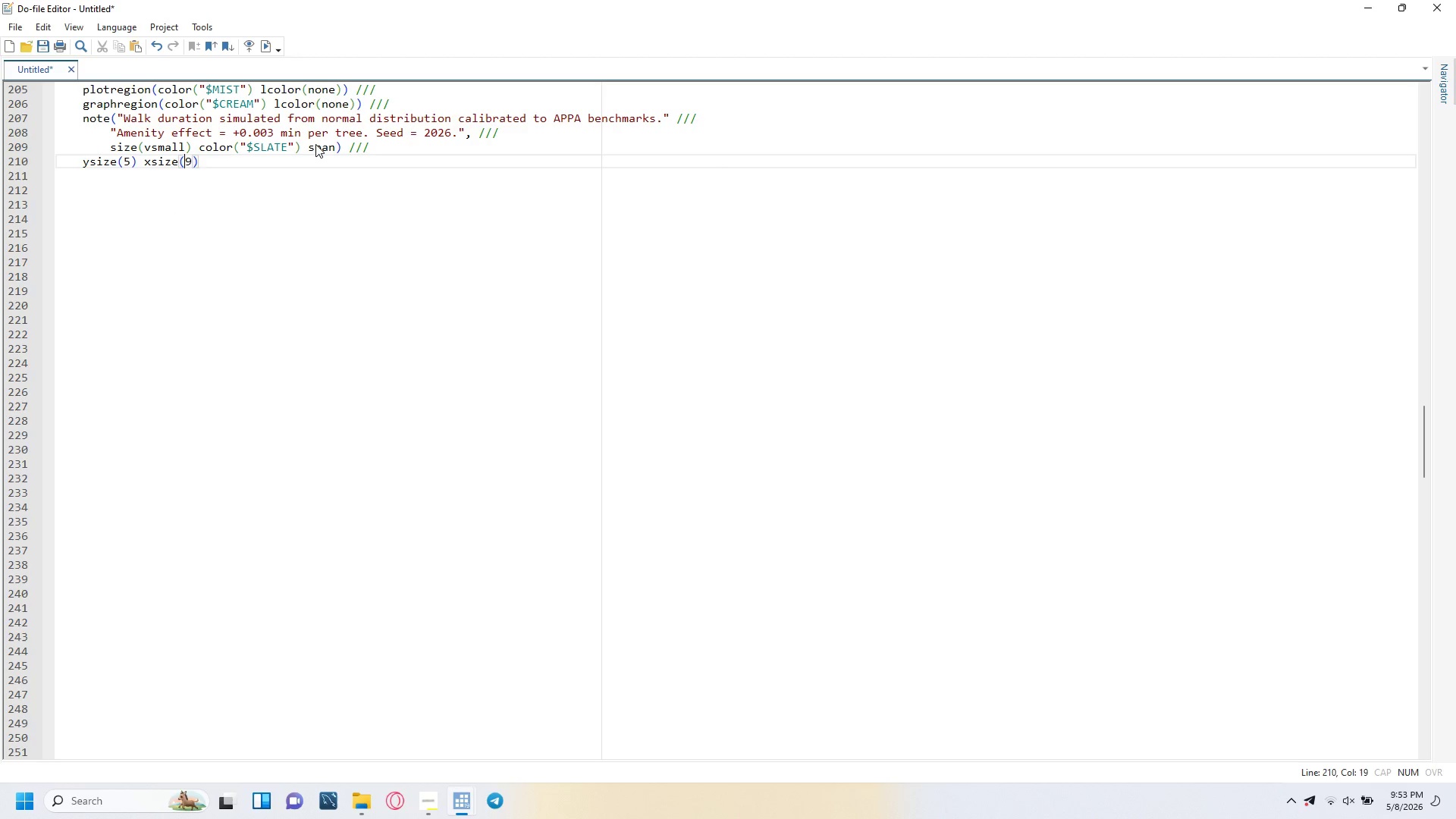 
key(ArrowRight)
 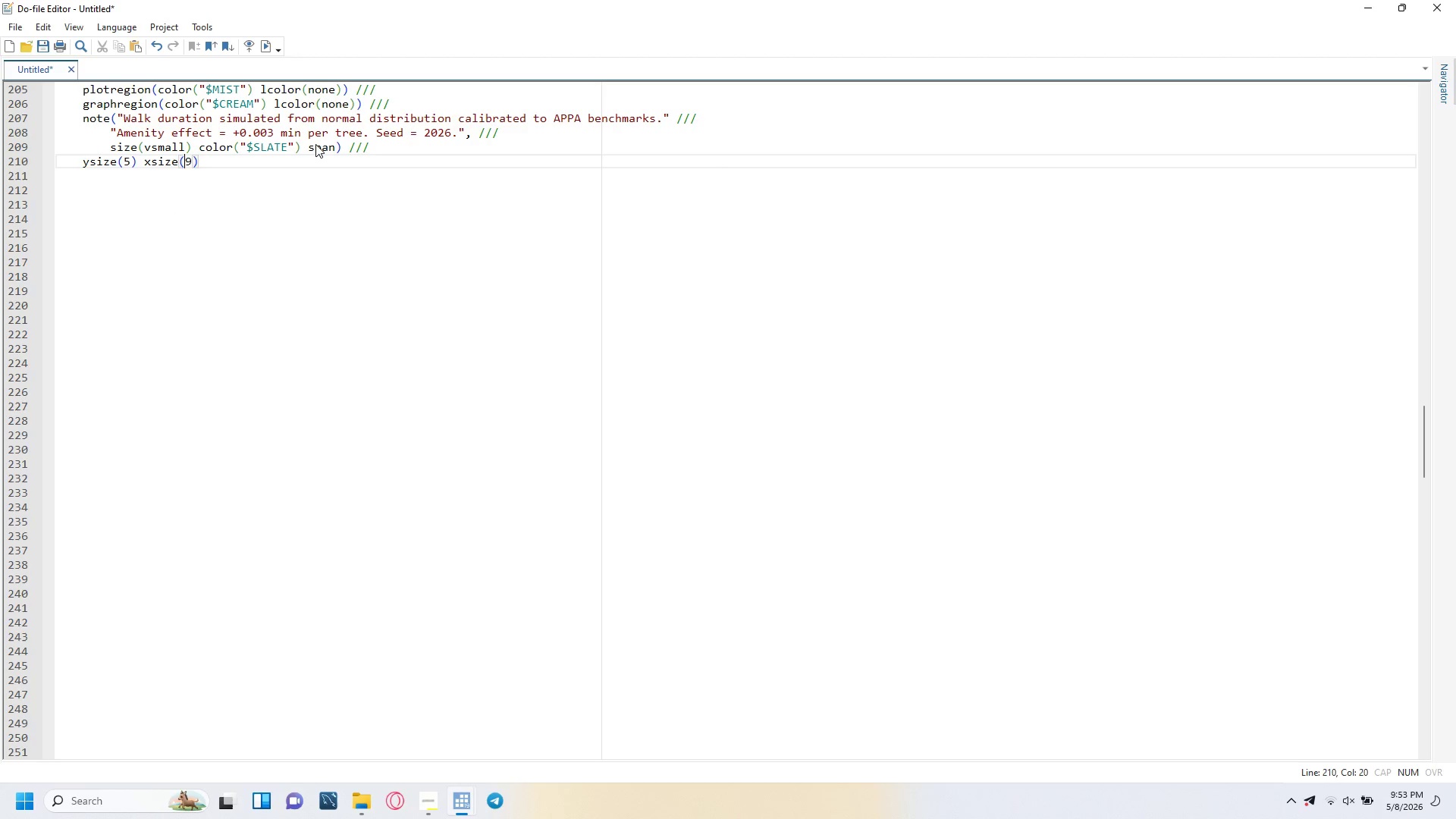 
key(ArrowRight)
 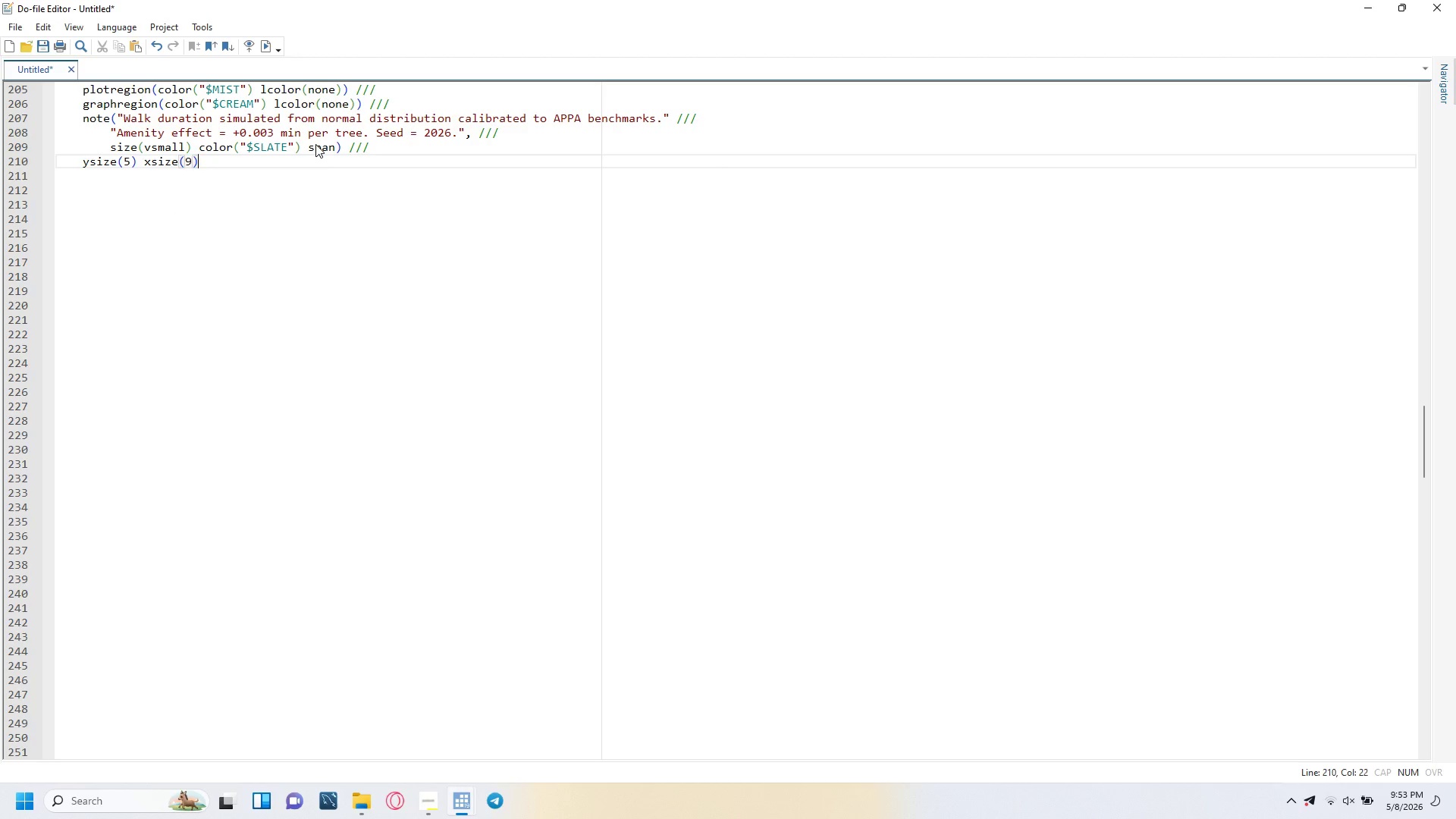 
key(ArrowRight)
 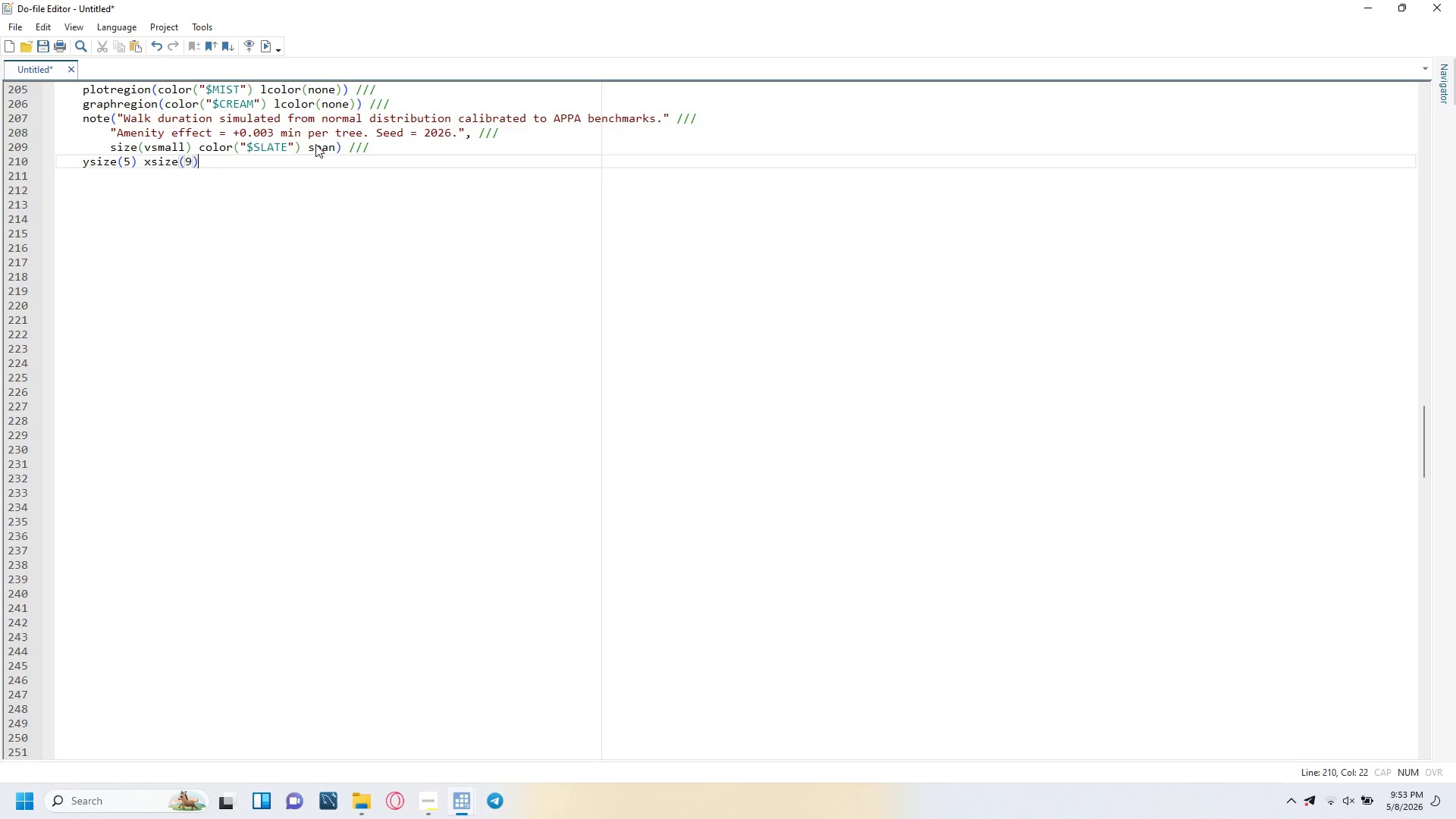 
key(Enter)
 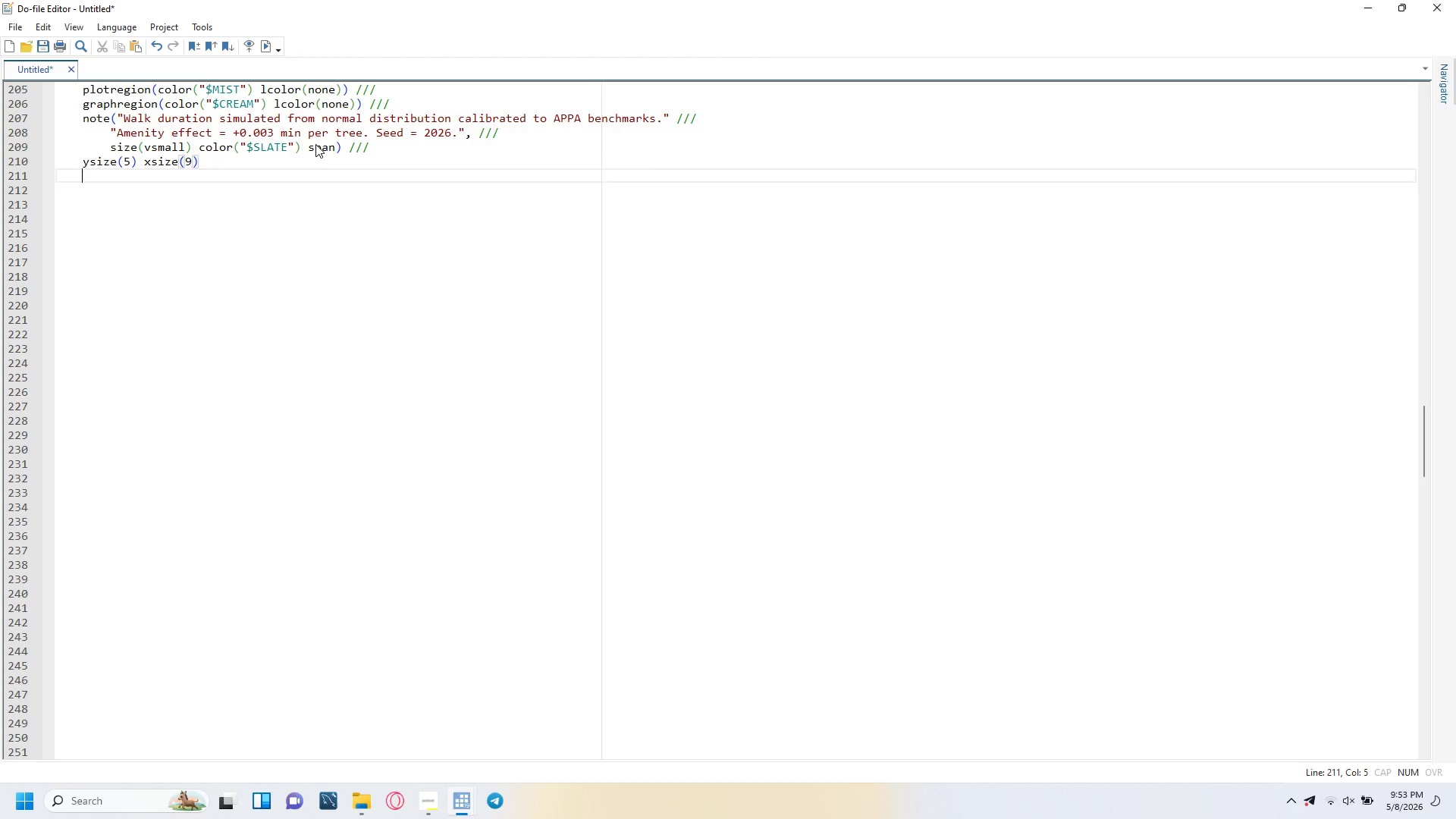 
key(Enter)
 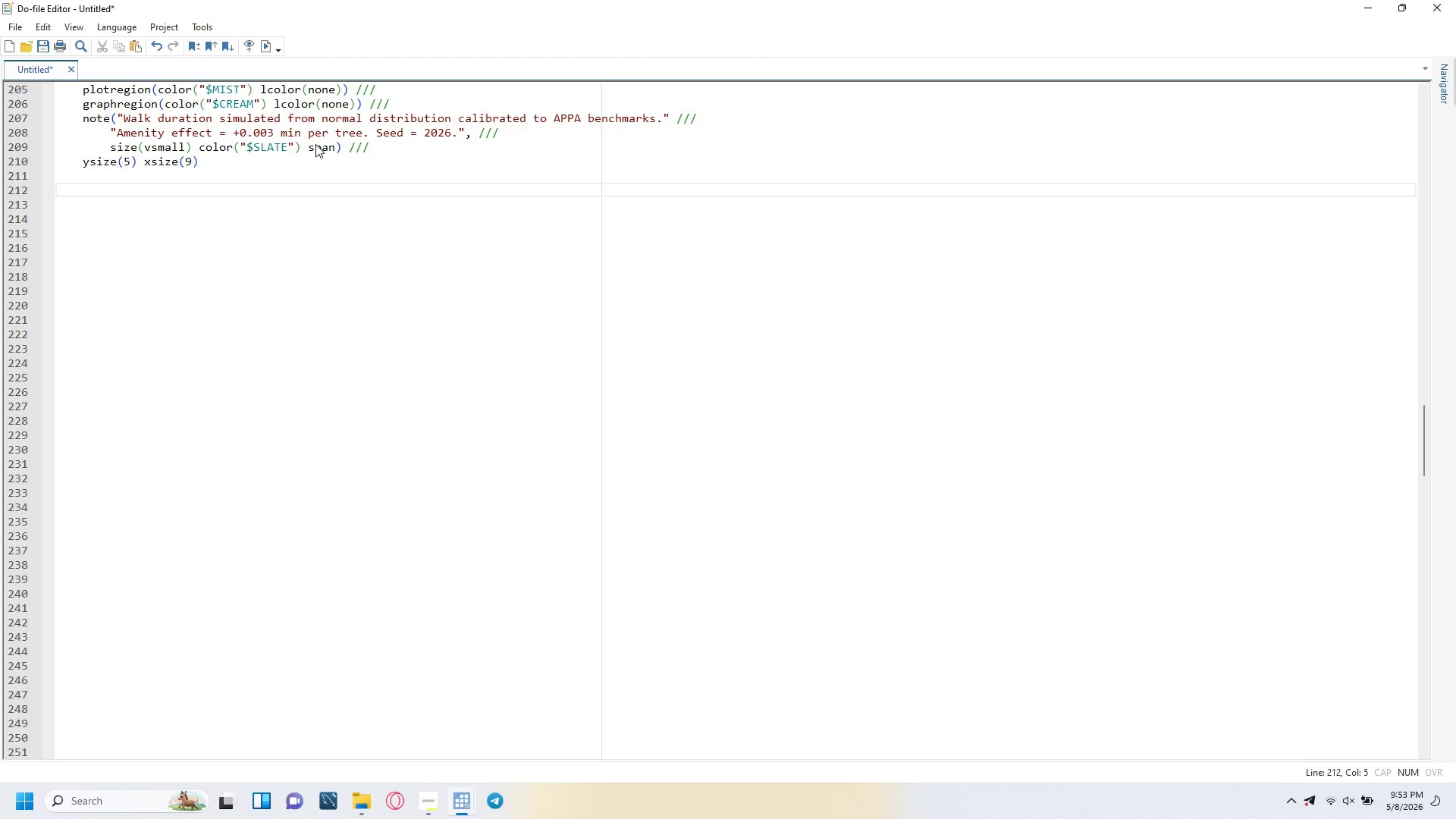 
key(Backspace)
type(graph export "fig1_amenity_walk_scatter.png)
 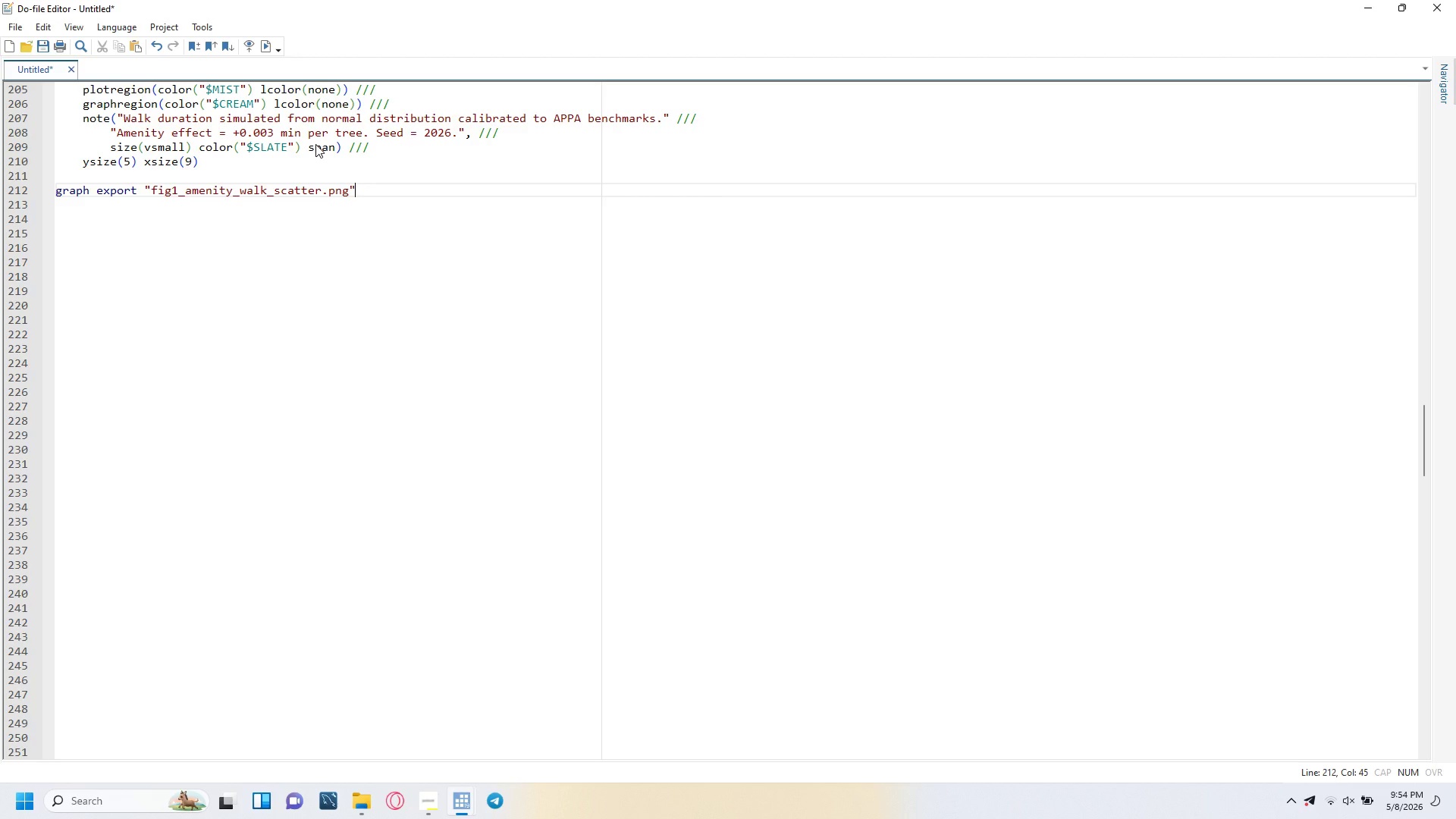 
 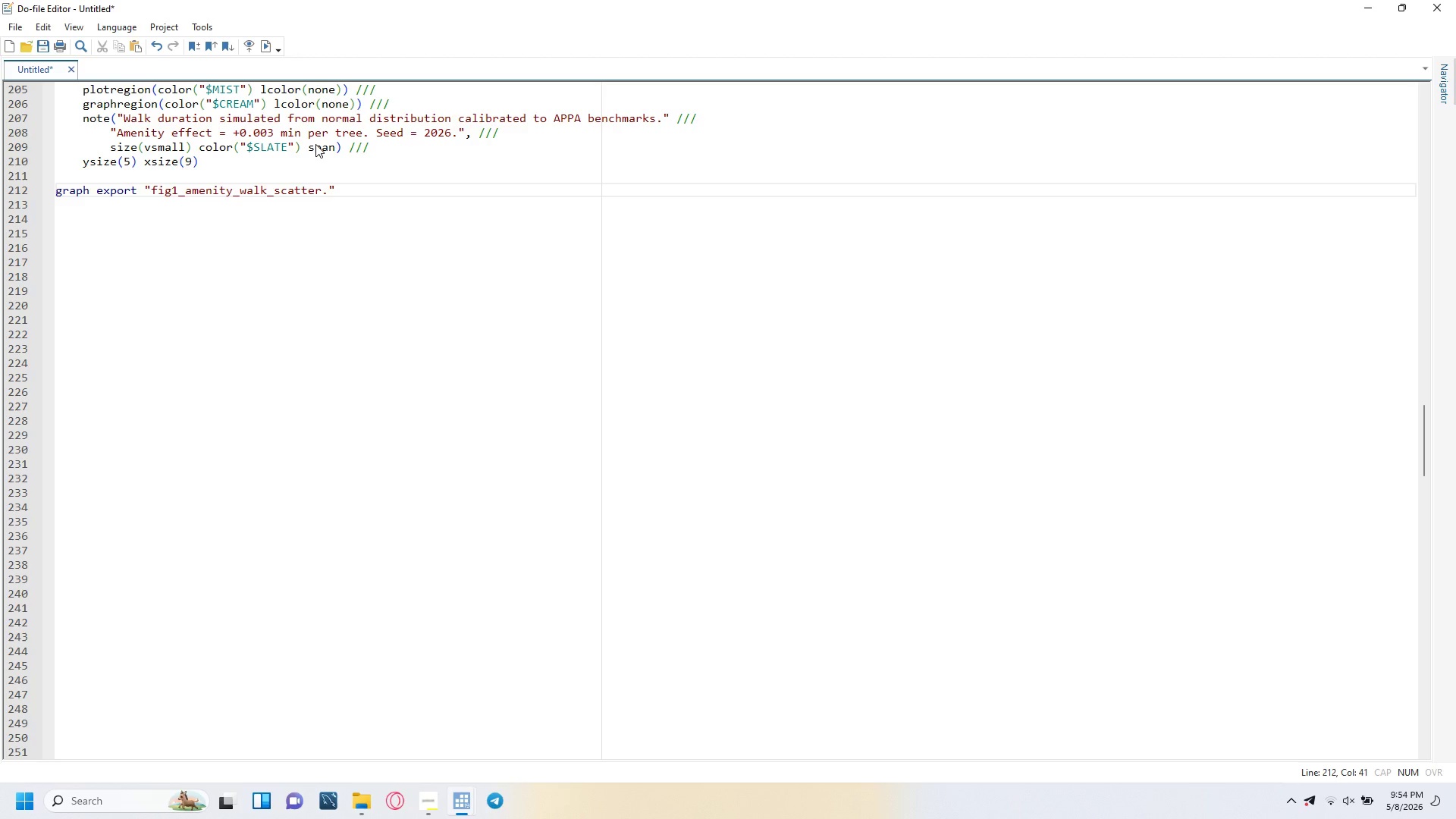 
key(ArrowRight)
 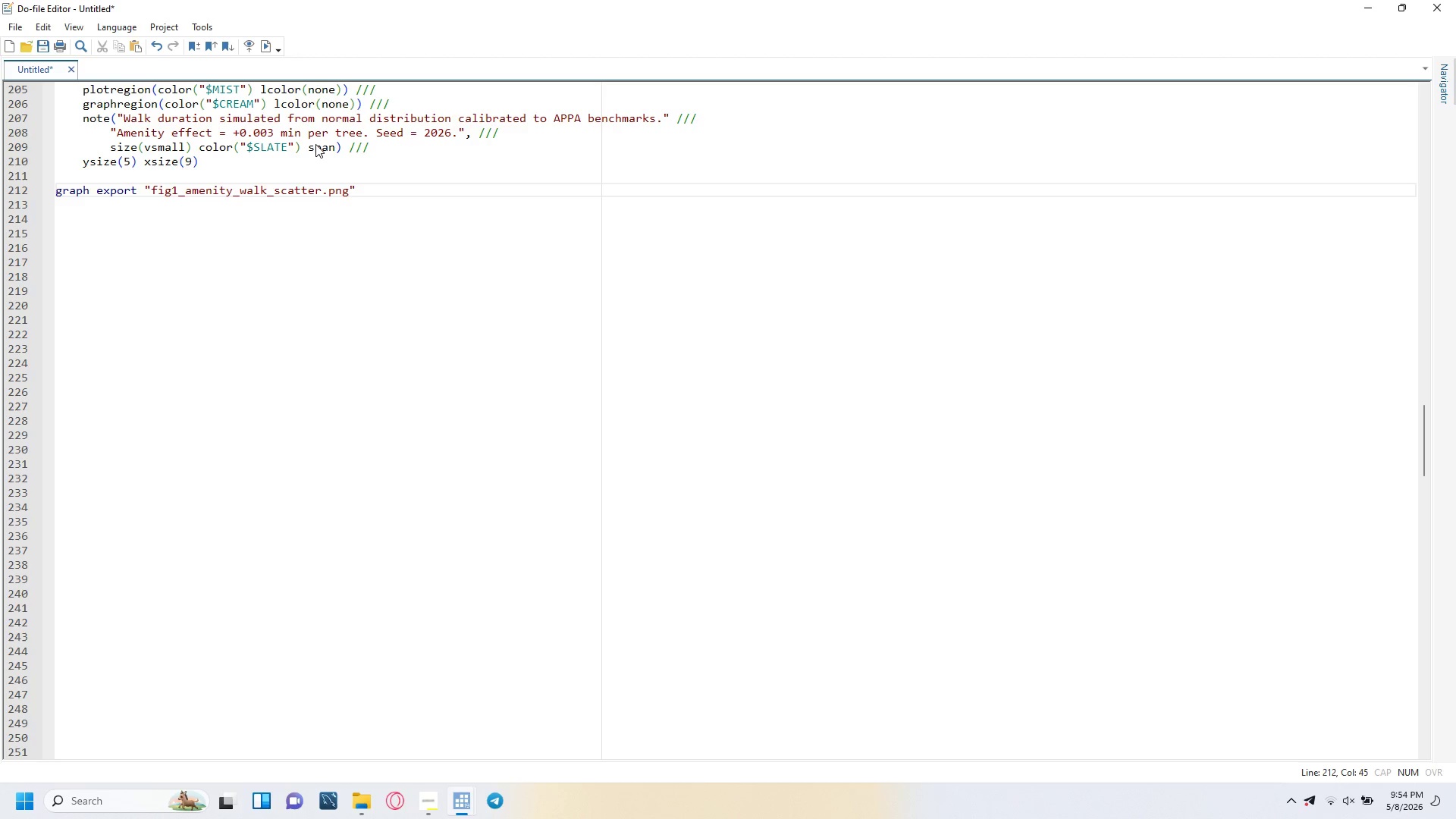 
type(, replace width(2400)
 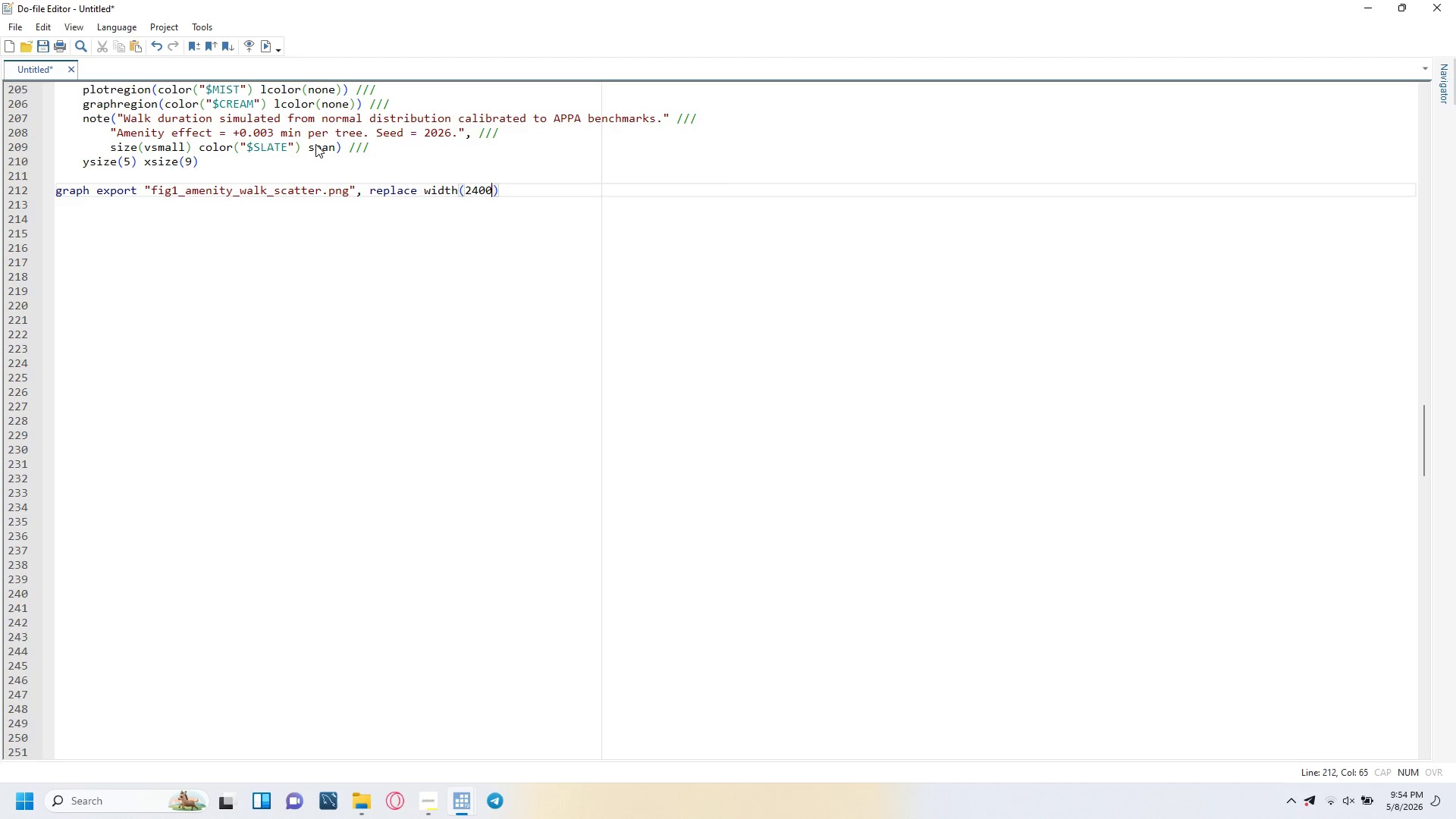 
key(ArrowRight)
 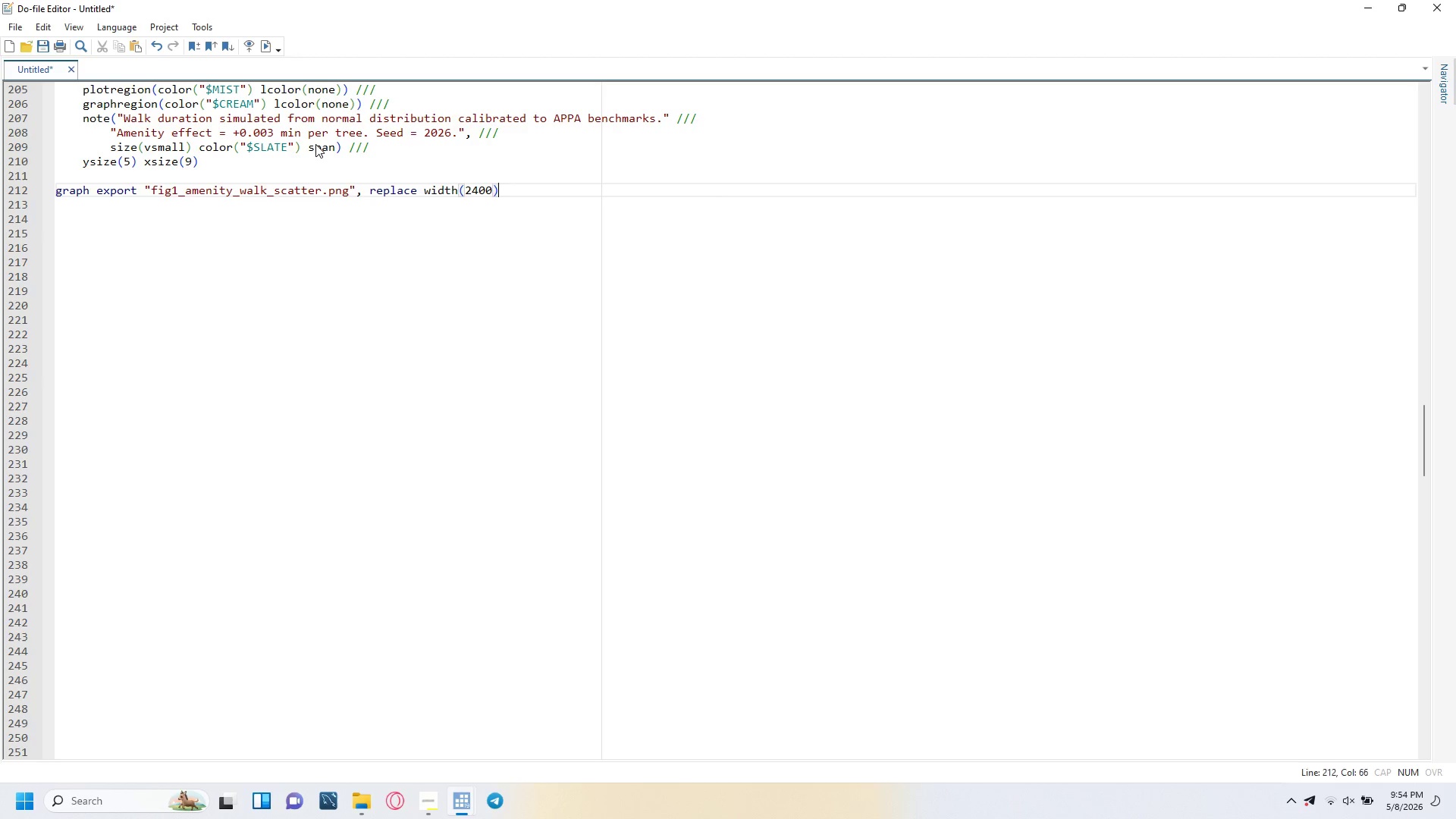 
key(Enter)
 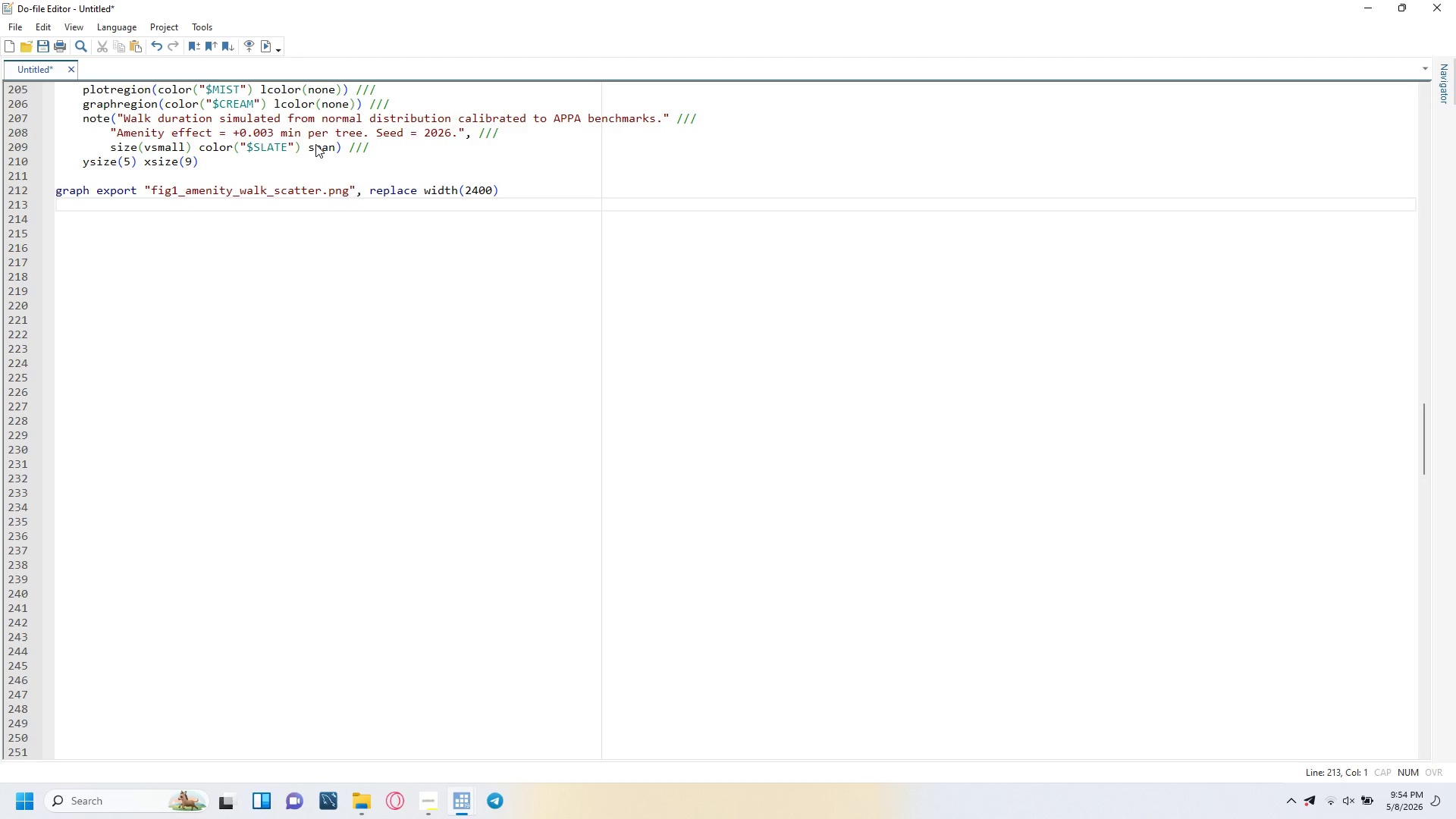 
type(graph save "fig1_amenity_walk_Scatter.gph)
 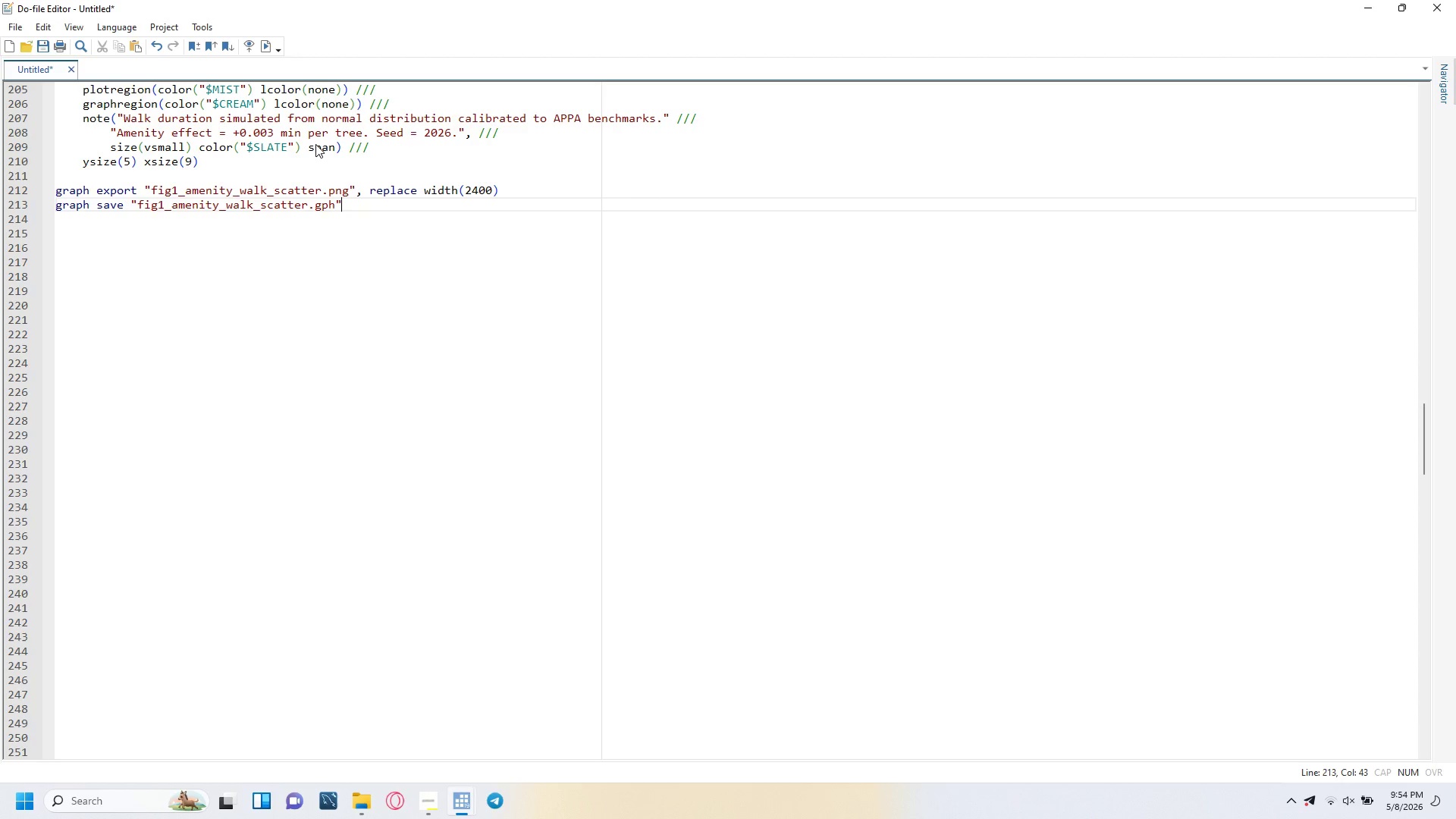 
 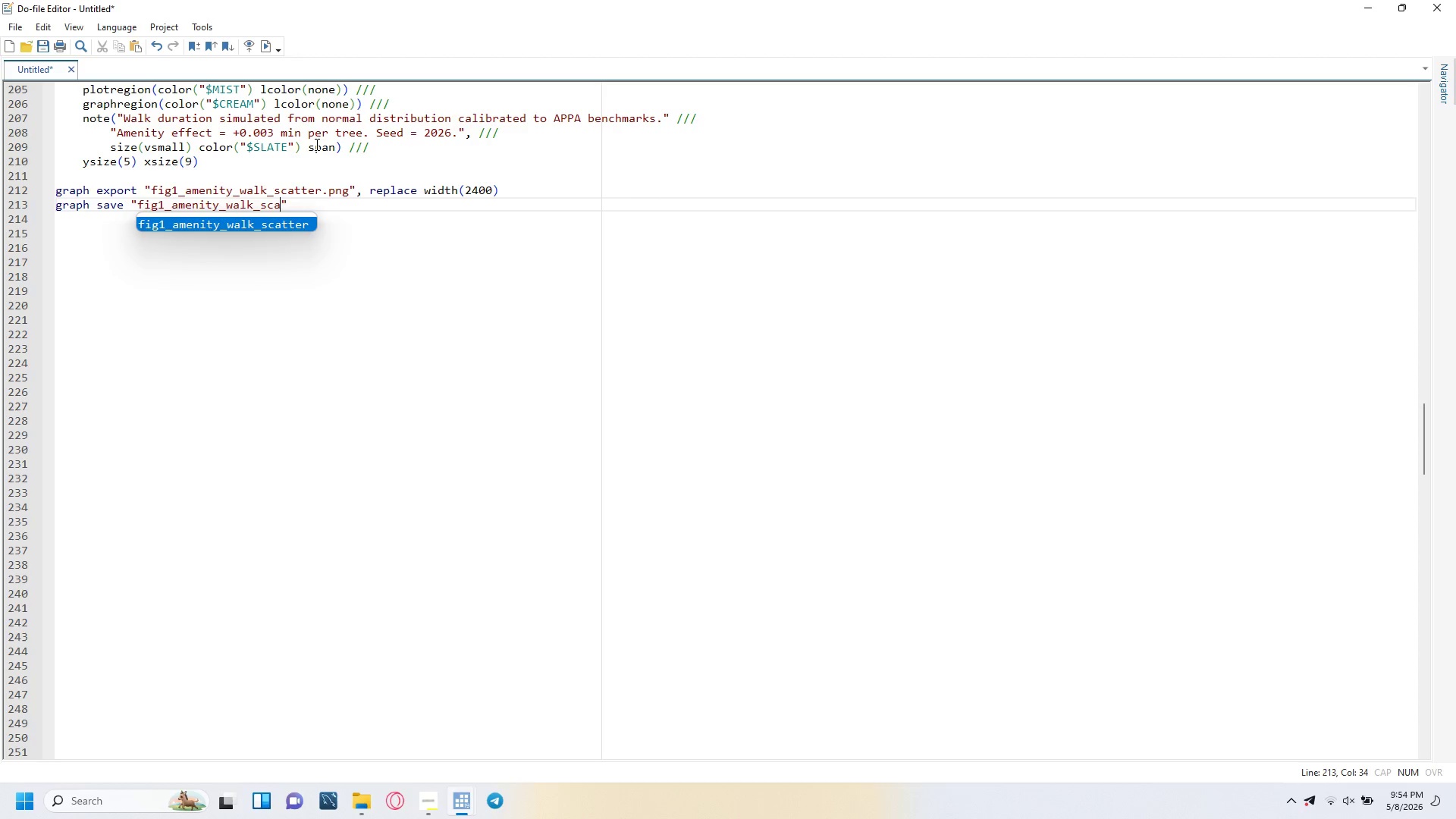 
key(ArrowRight)
 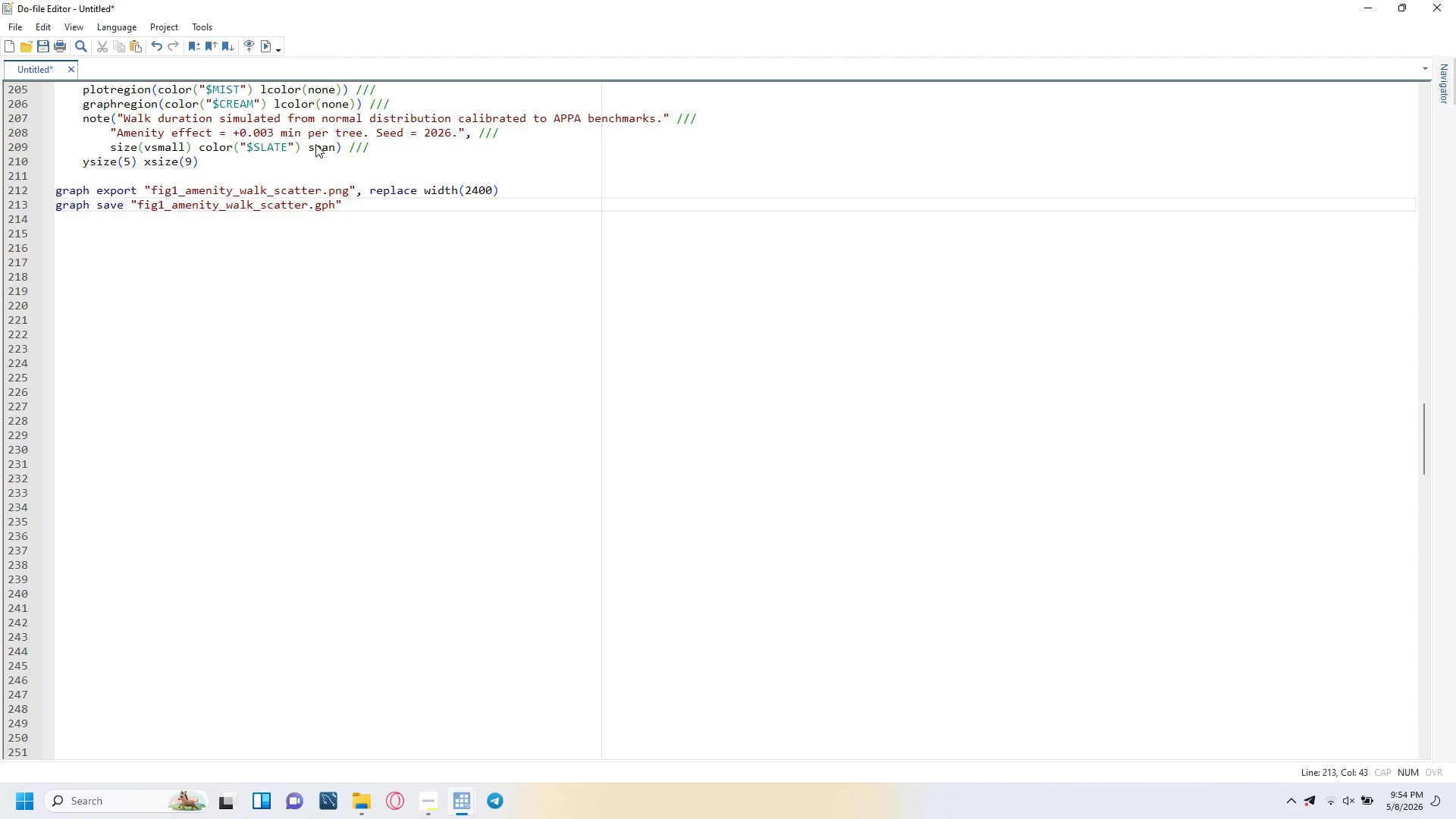 
type(, replace)
 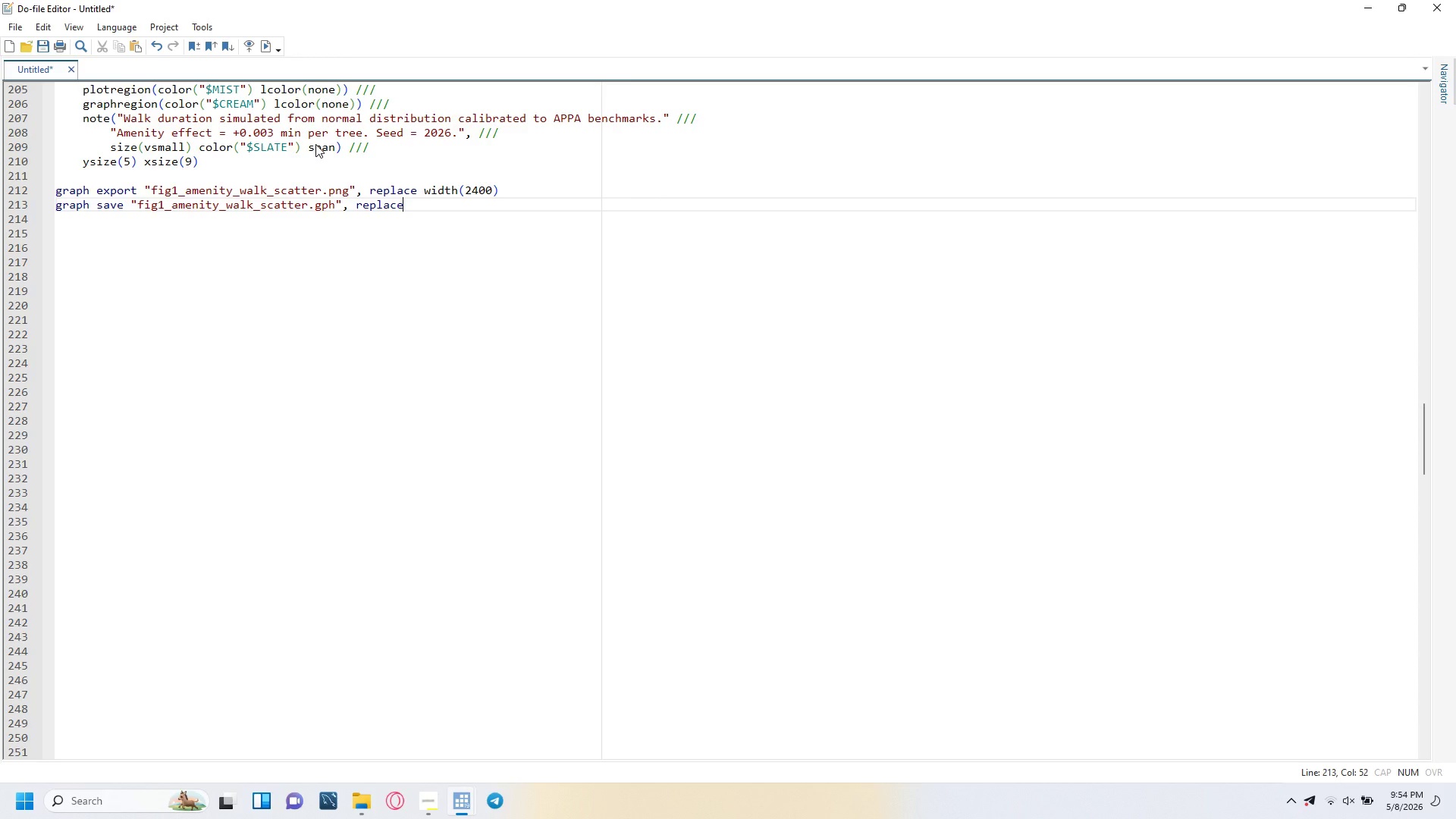 
key(Enter)
 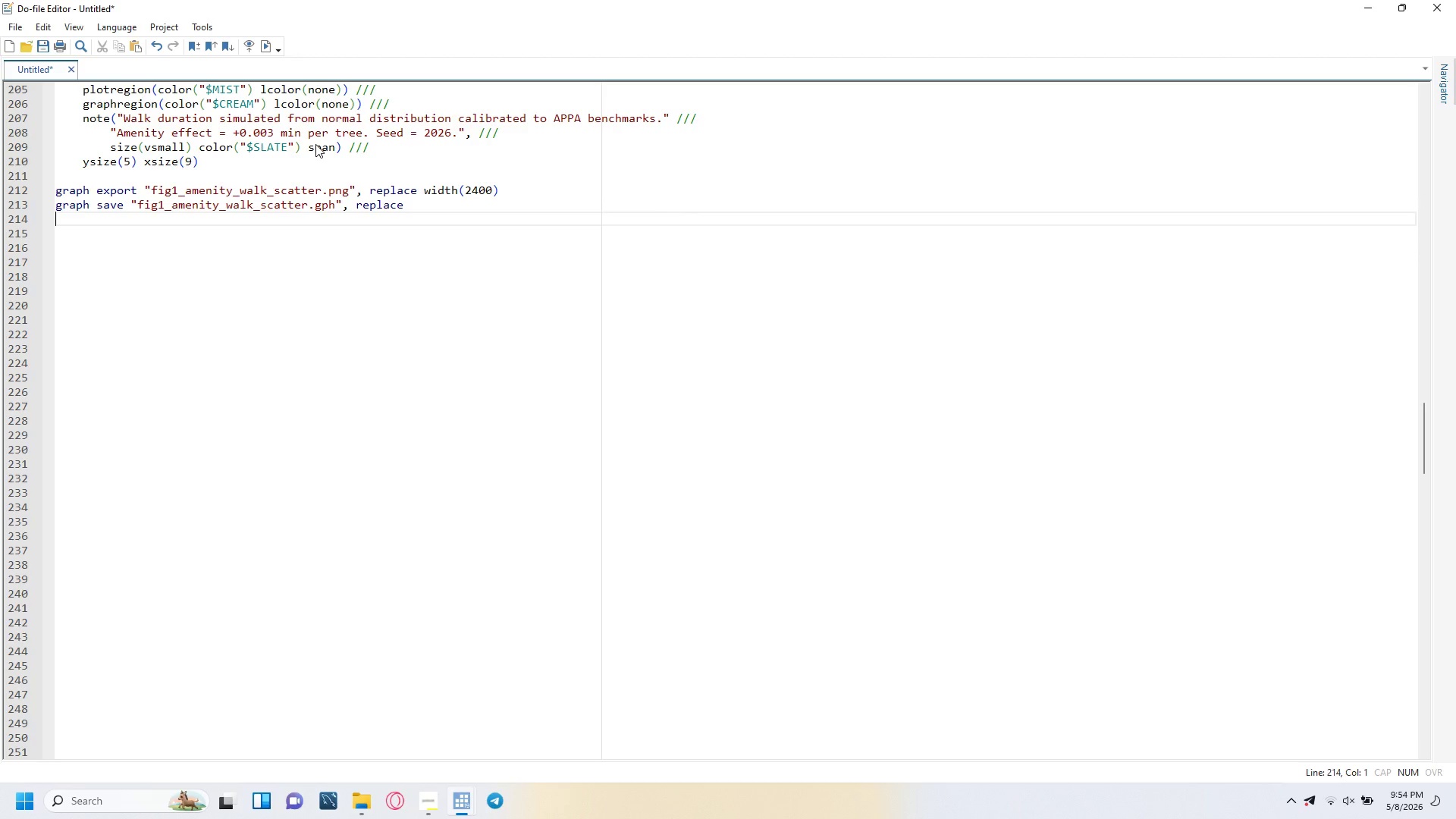 
key(Enter)
 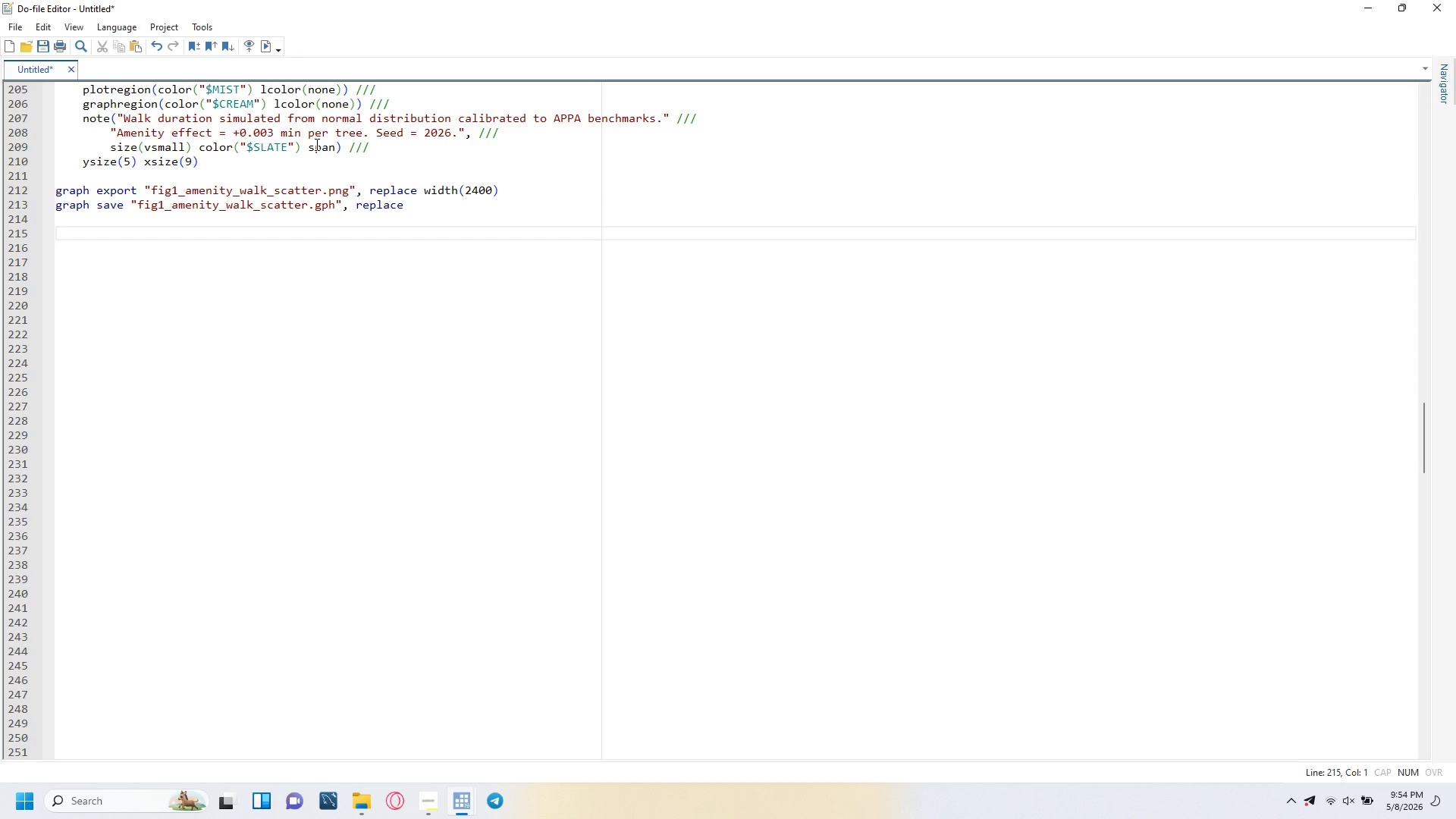 
wait(6.86)
 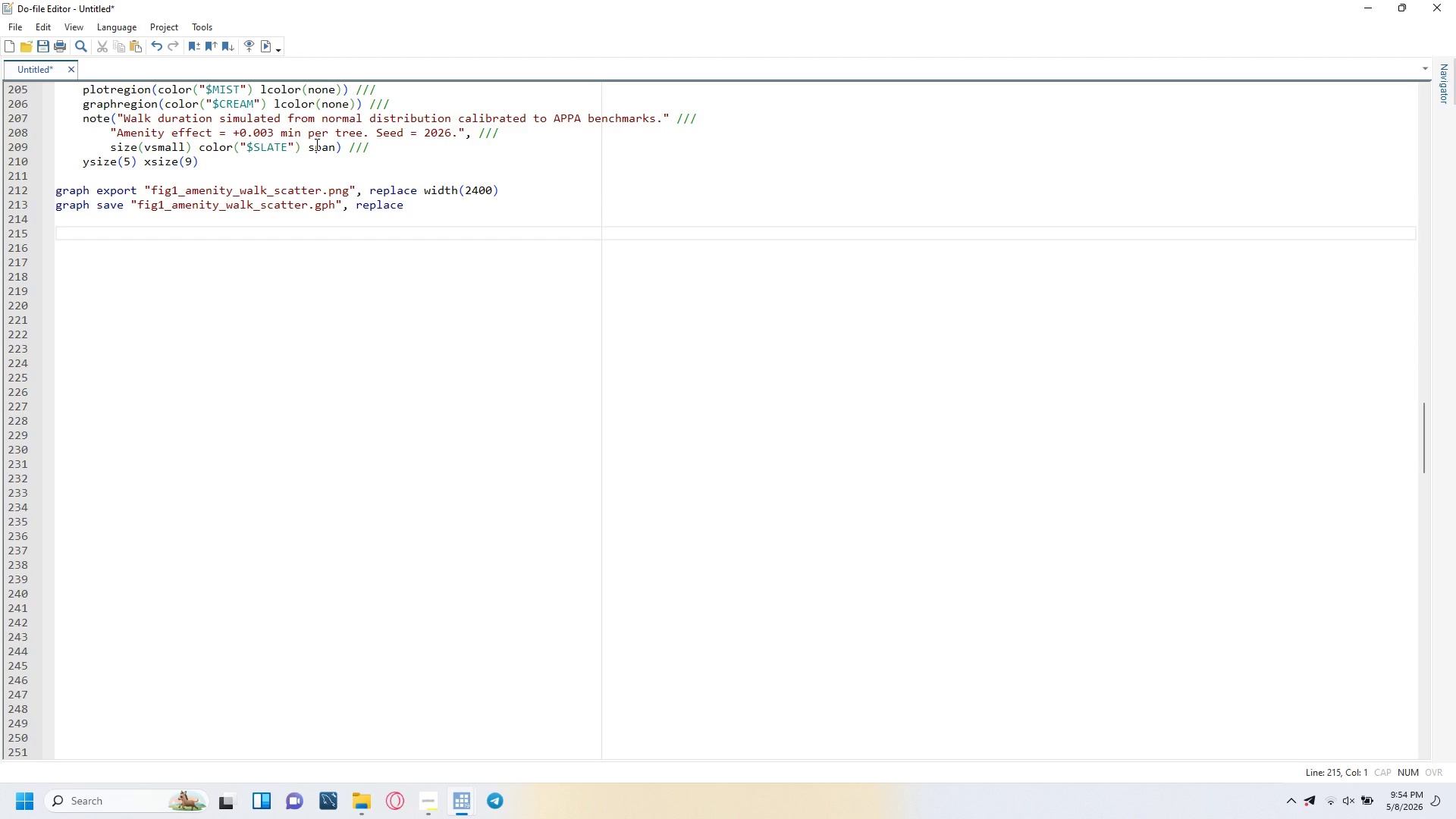 
type(* ---- 11. Save Analytic Dataset -----------------------------------------------)
 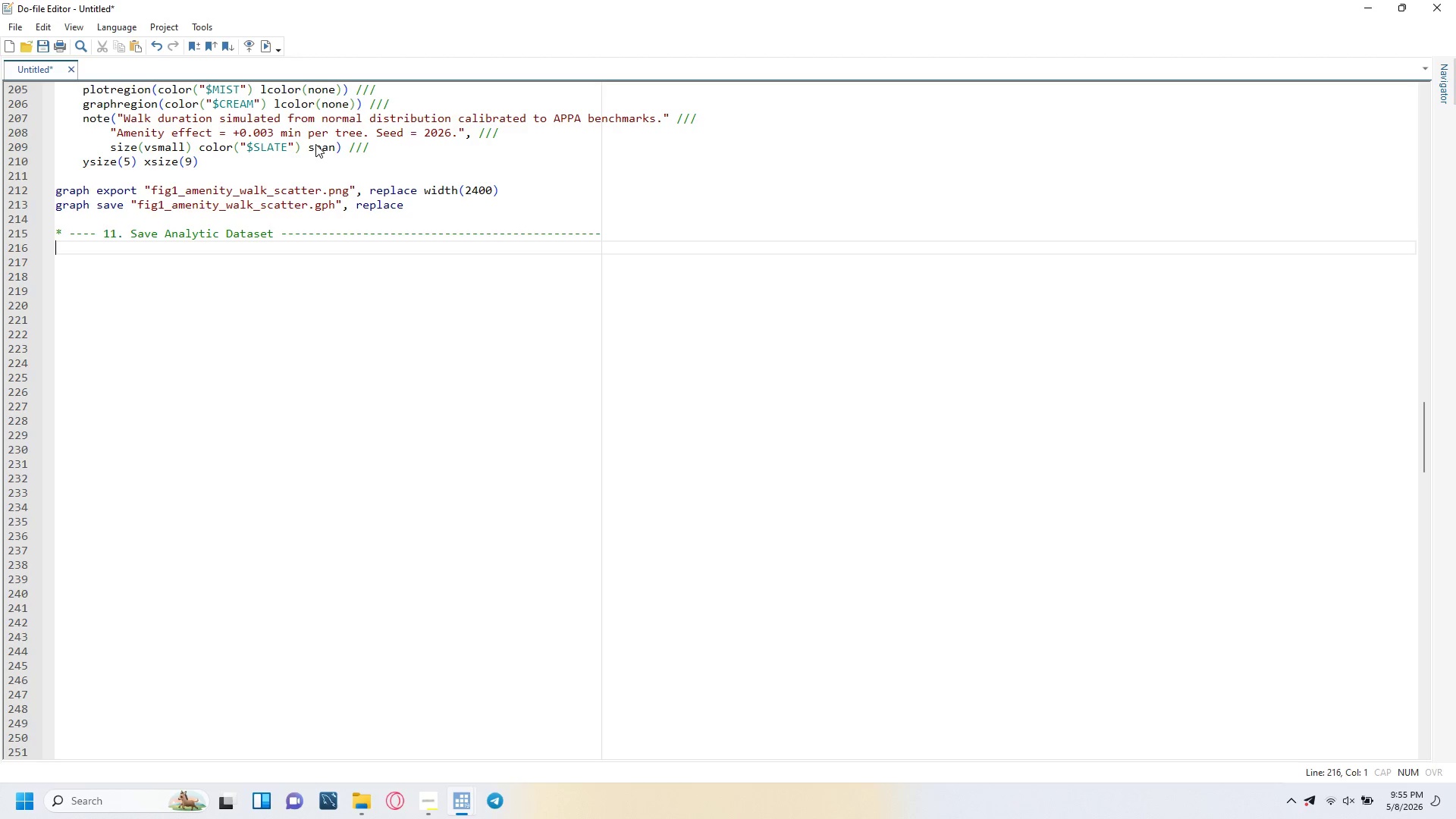 
 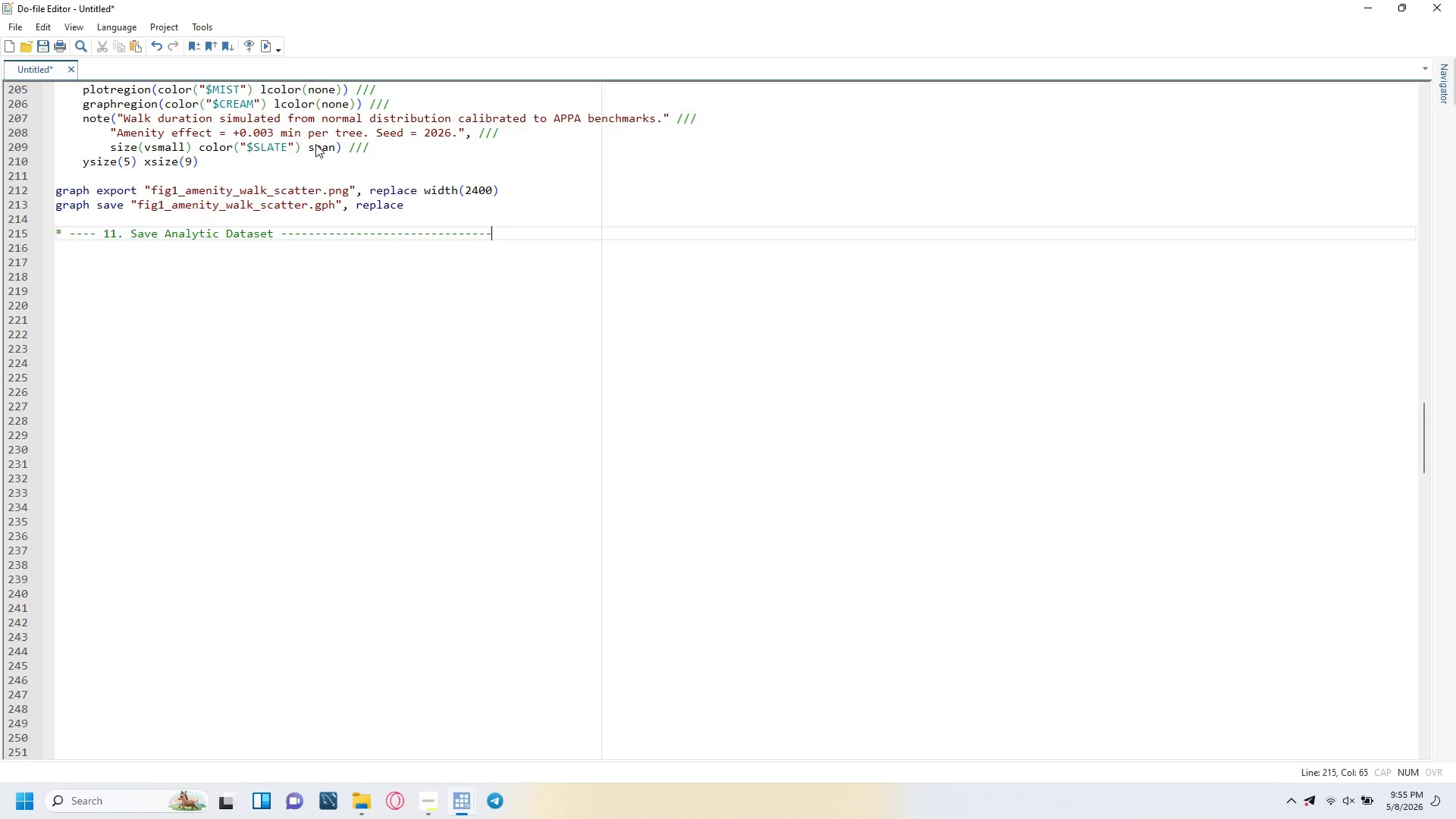 
key(Enter)
 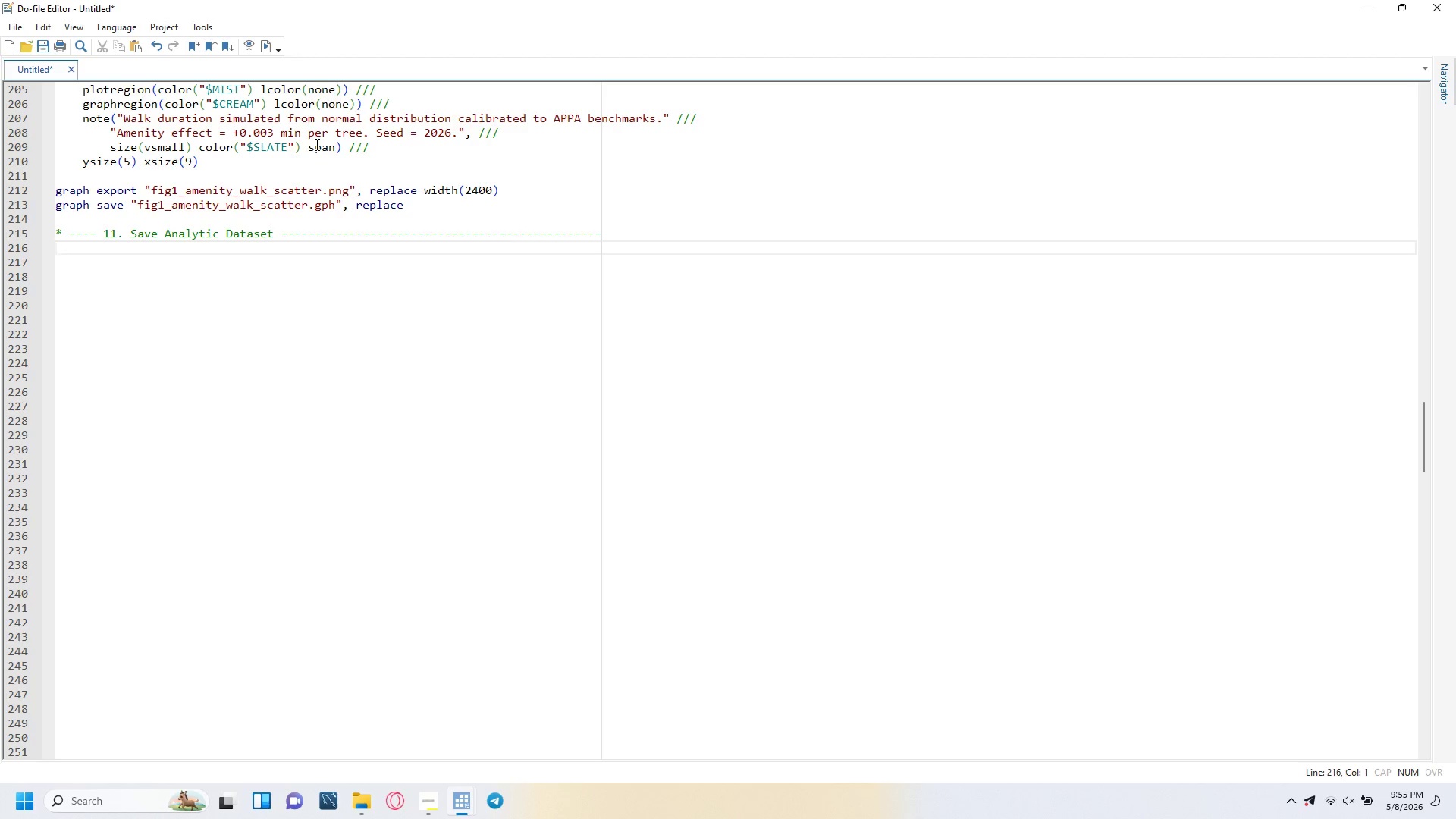 
type(save "$projdir/pawspaths_cleaned.dta)
 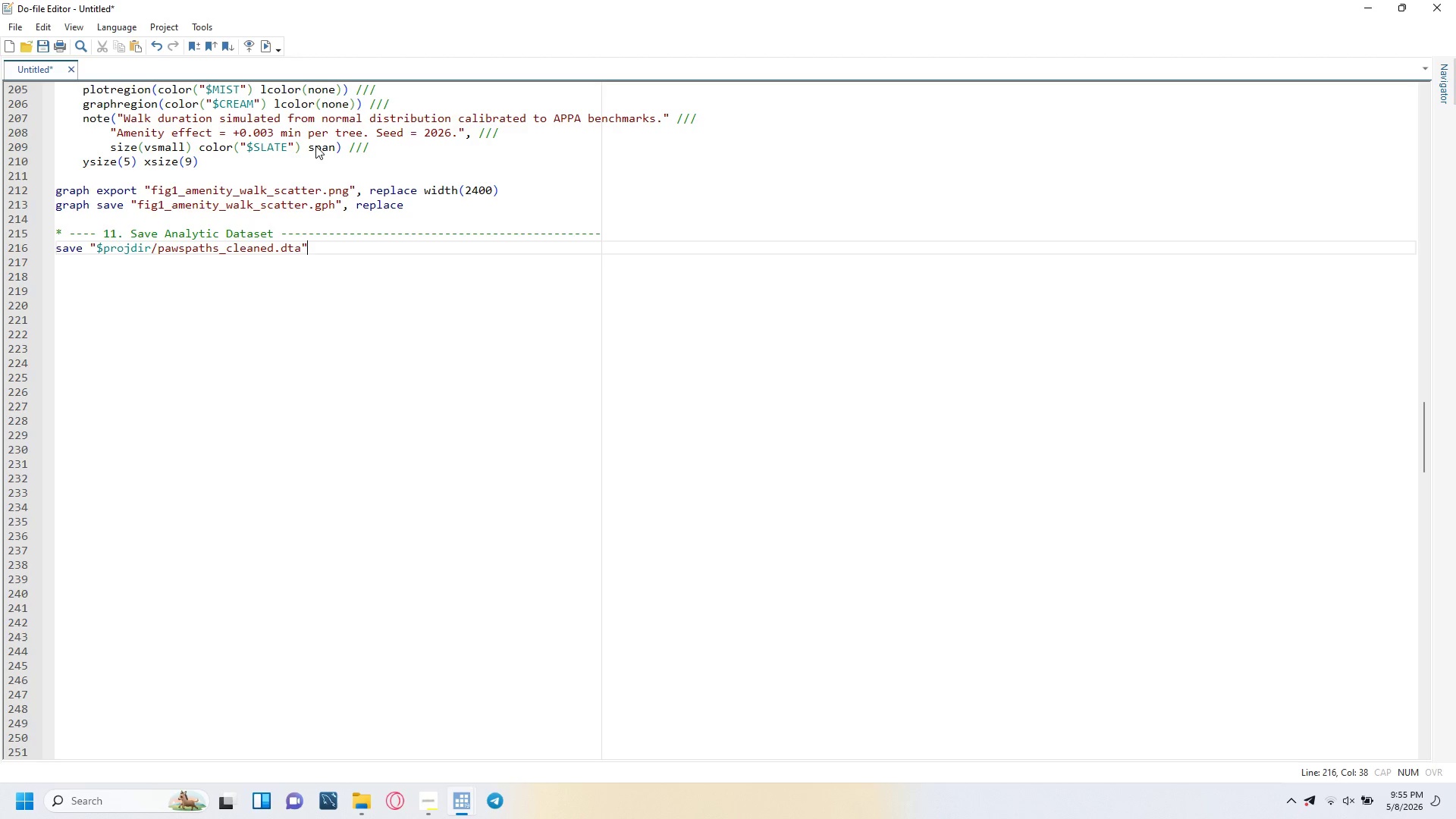 
 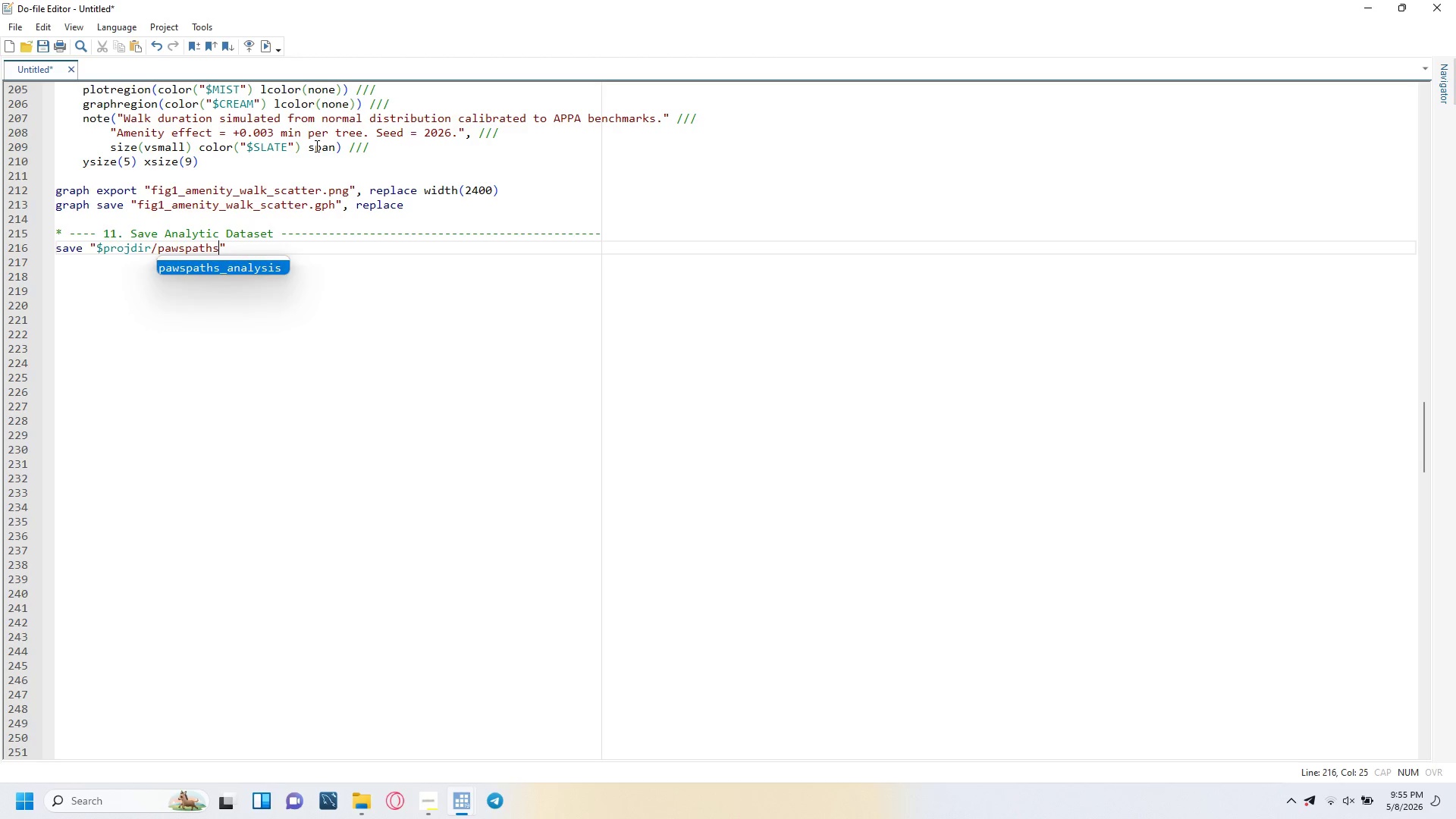 
key(ArrowRight)
 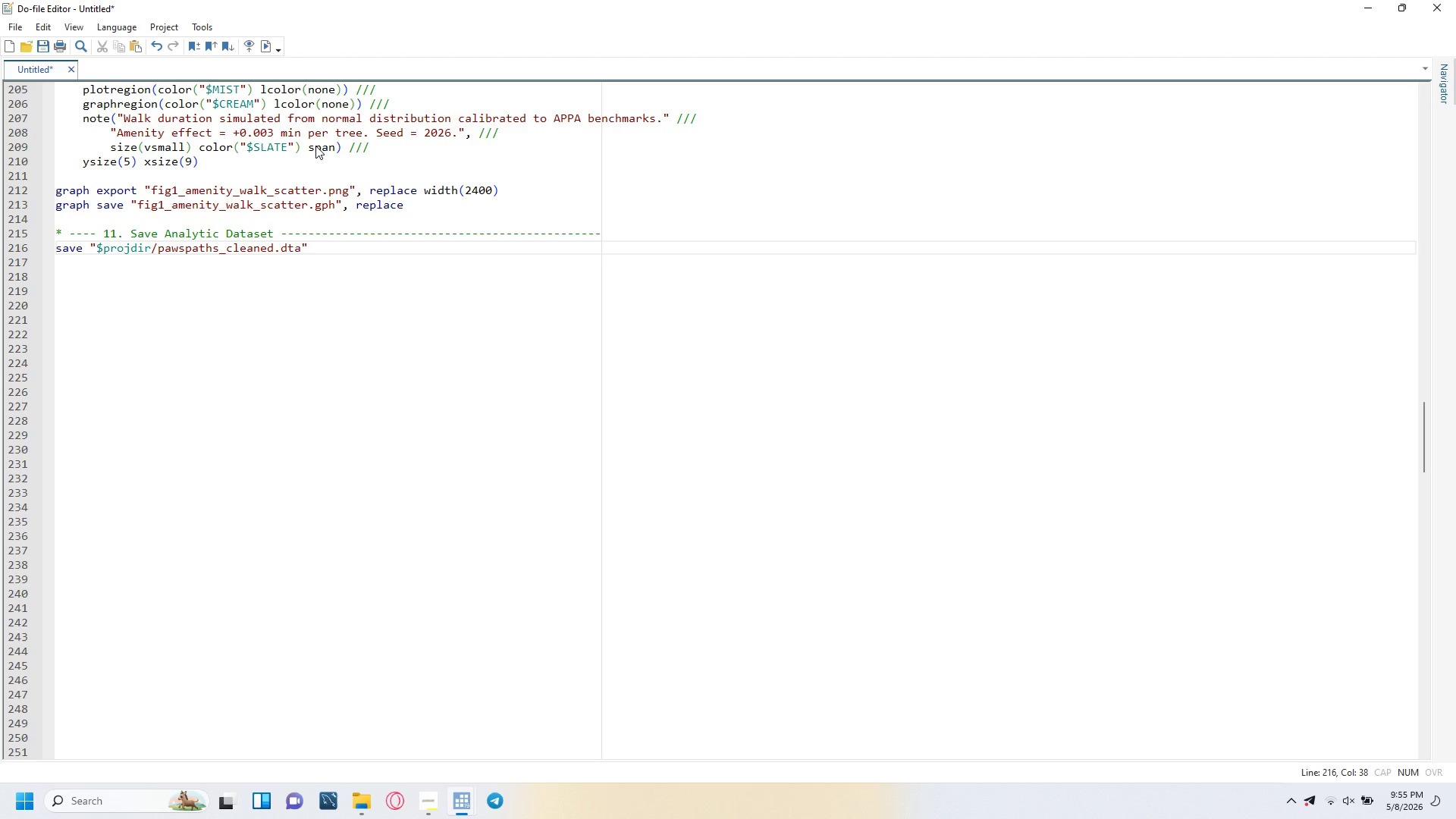 
type(, replace)
 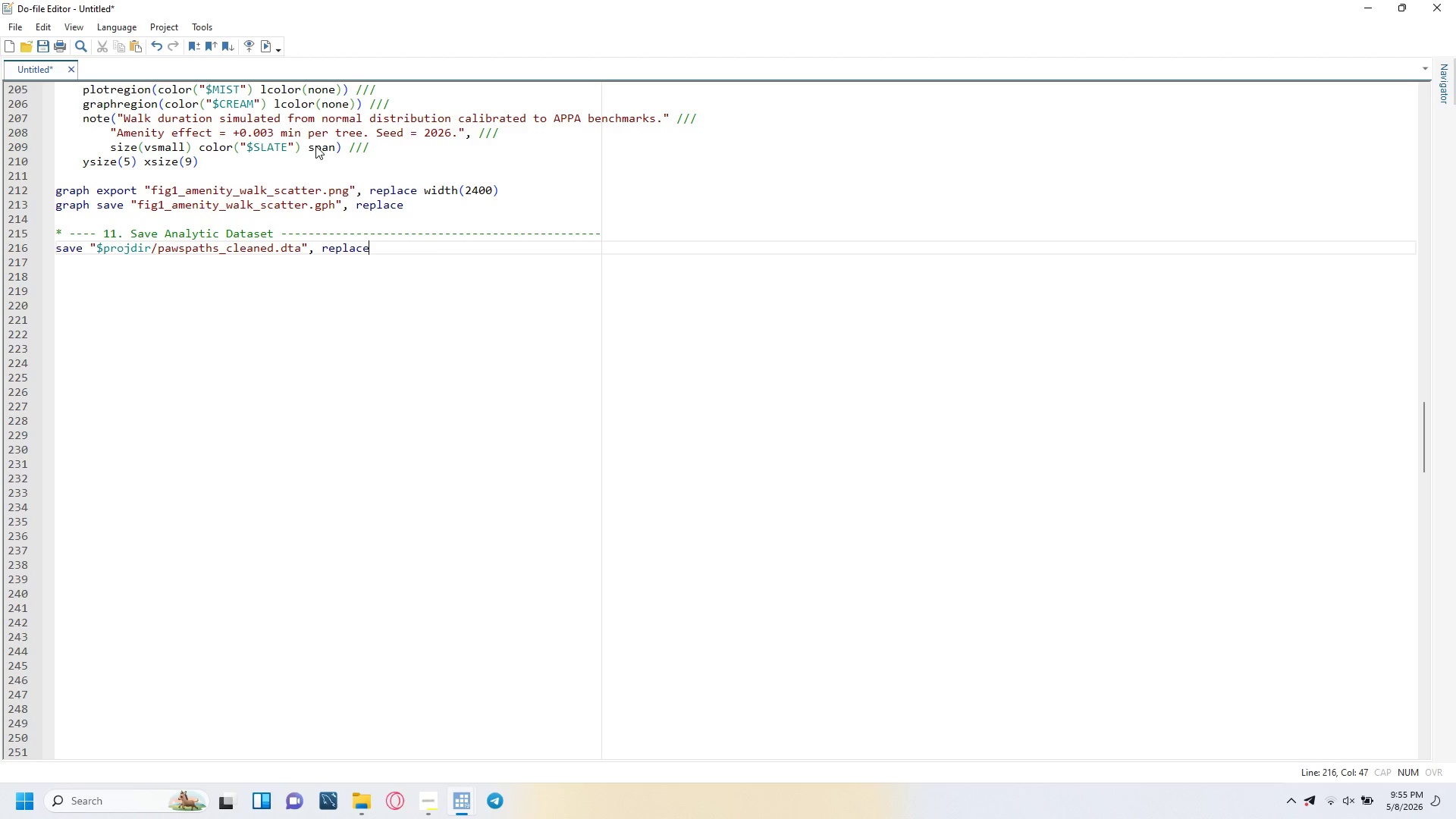 
key(Enter)
 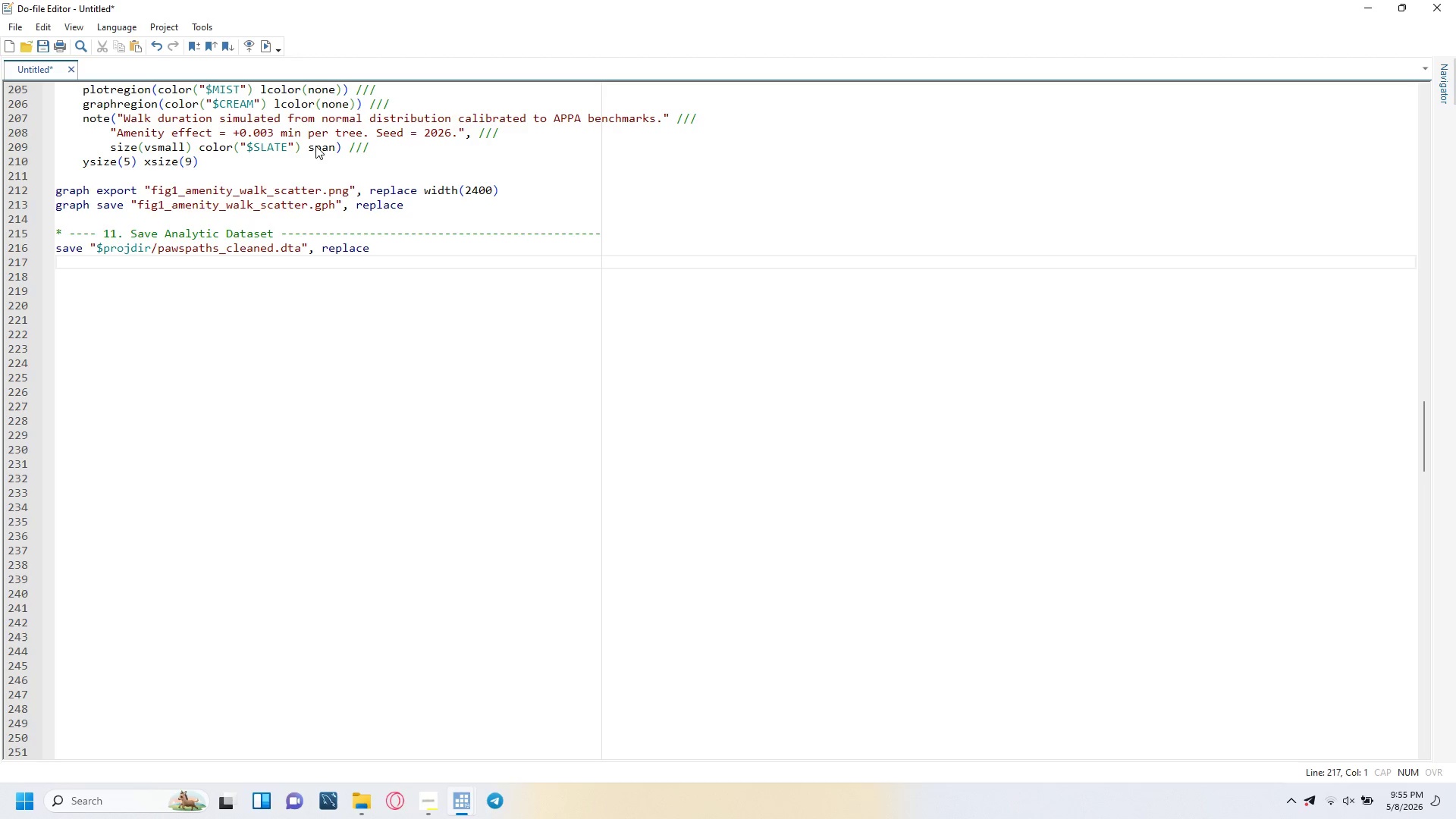 
key(Enter)
 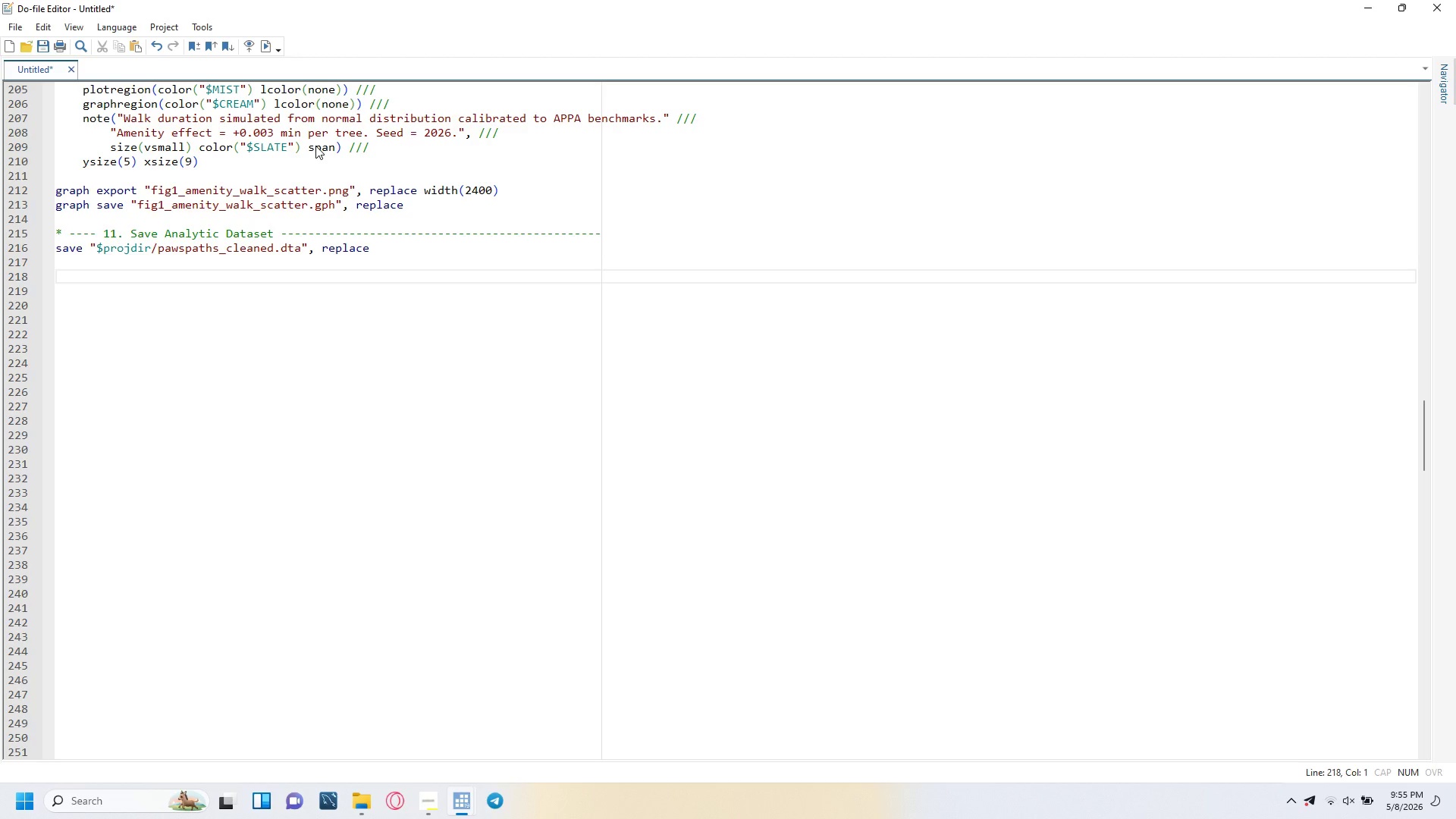 
type(* ---- 12. Close -----------------------------------------------------------)
 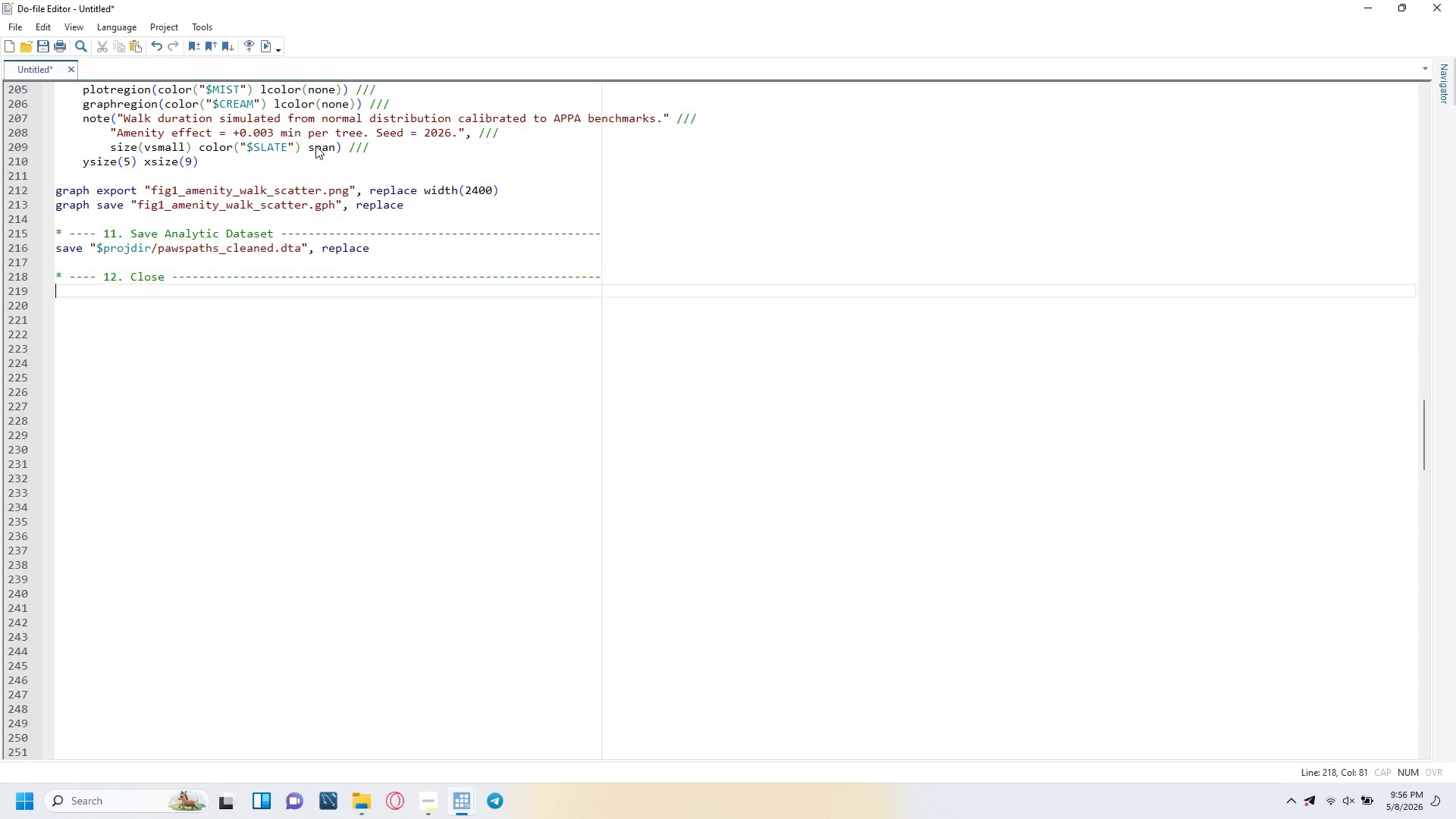 
key(Enter)
 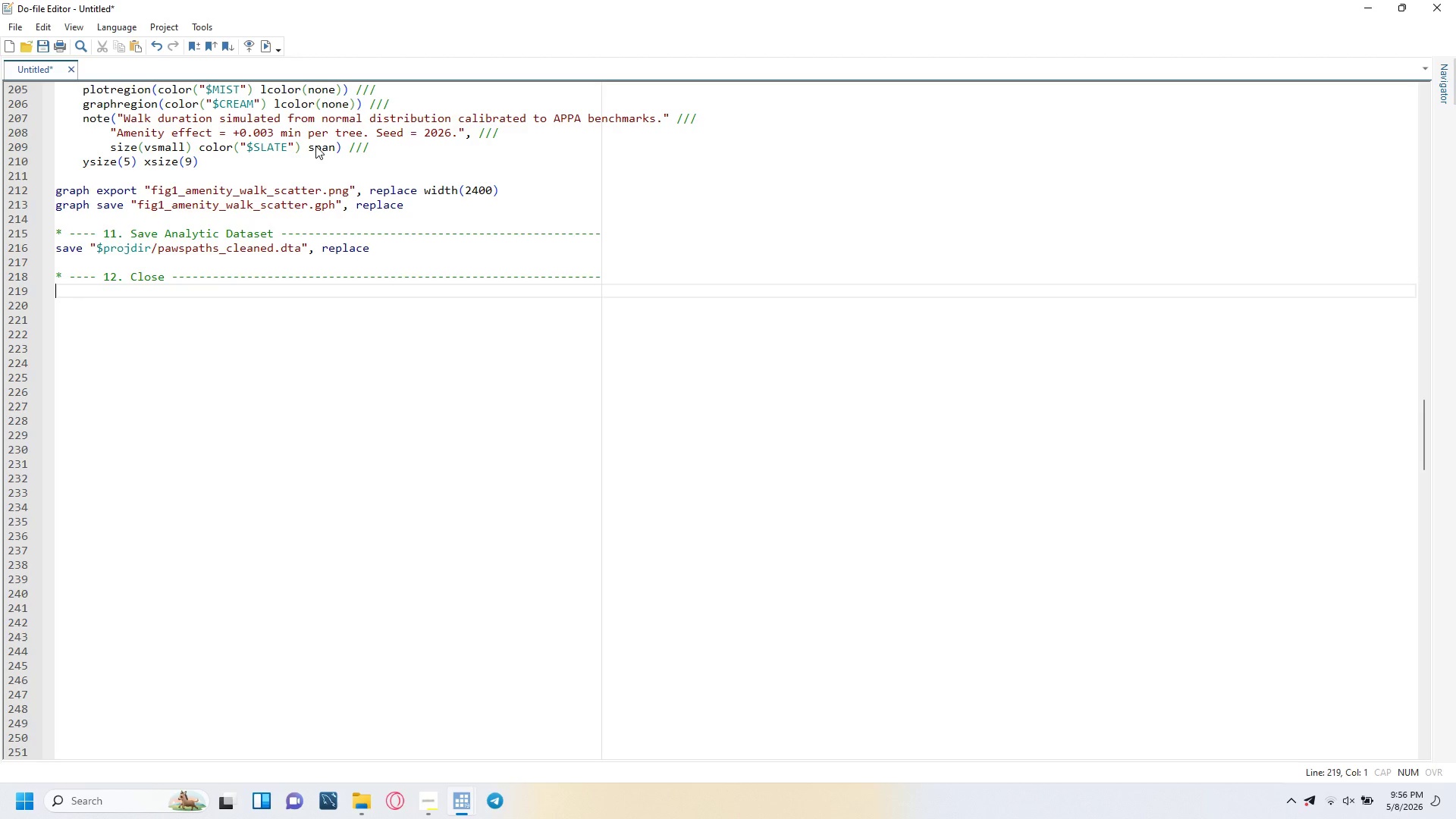 
type(display as result _NEwline "Outputs written to working directory:)
 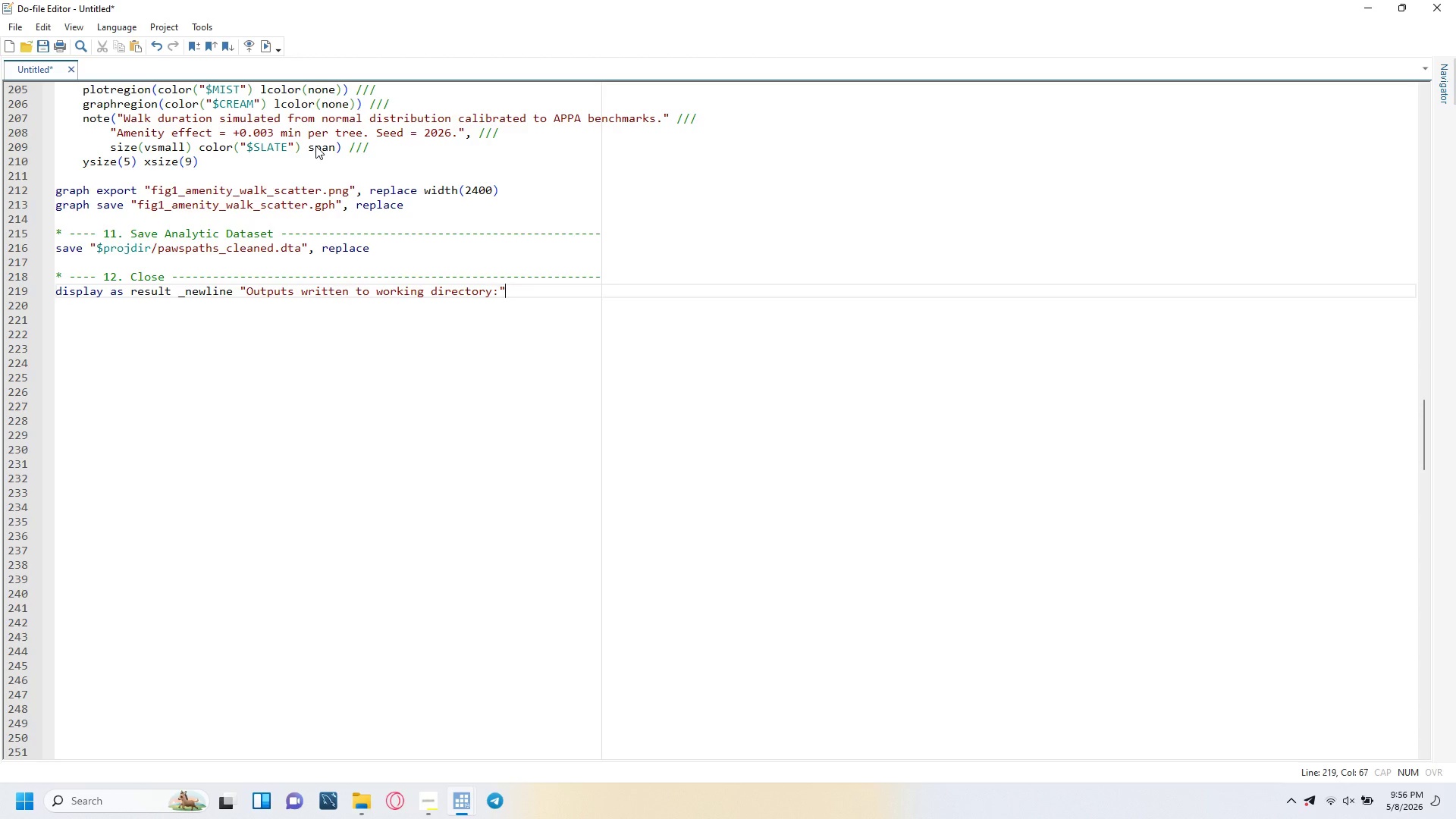 
 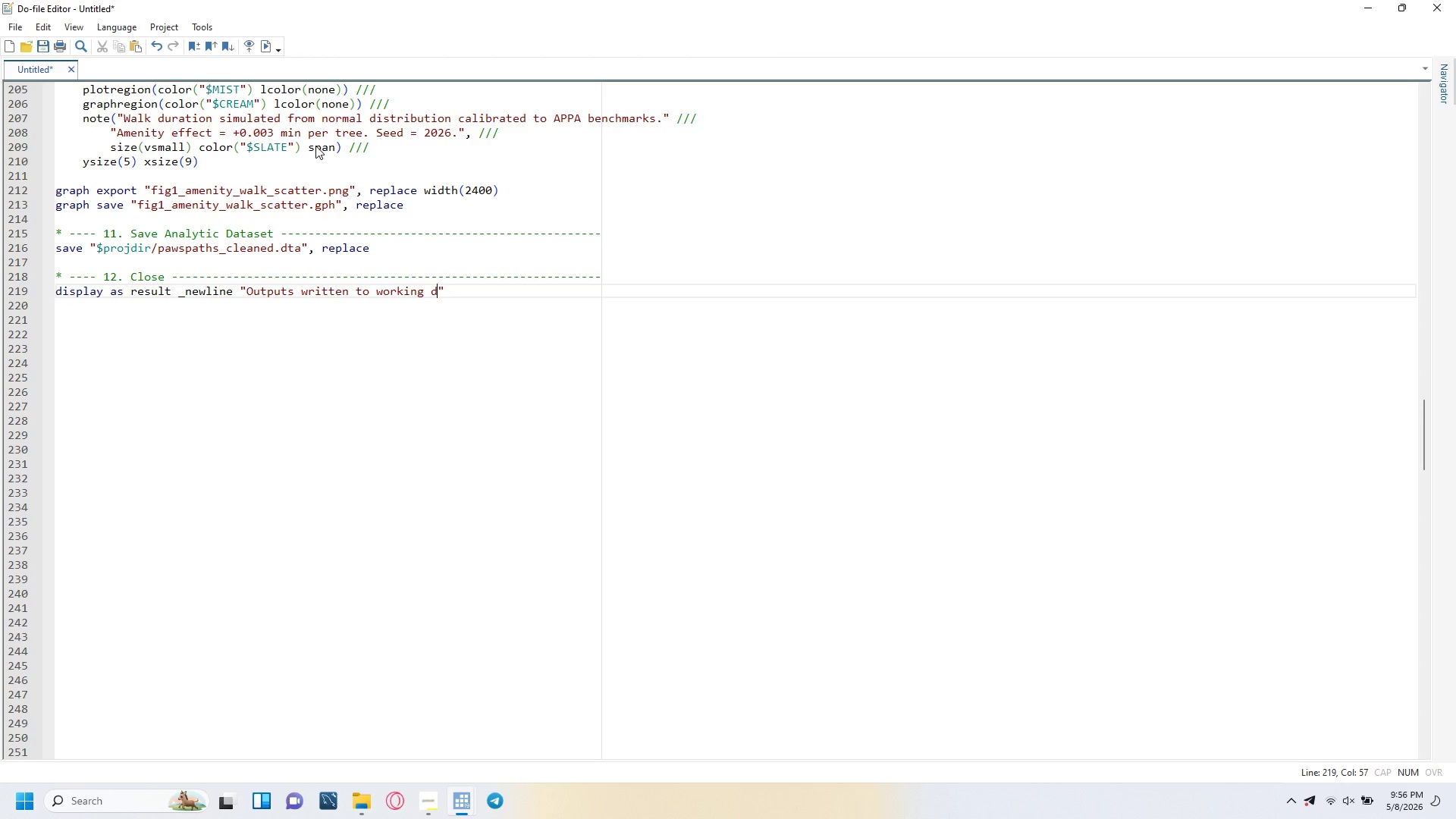 
key(ArrowRight)
 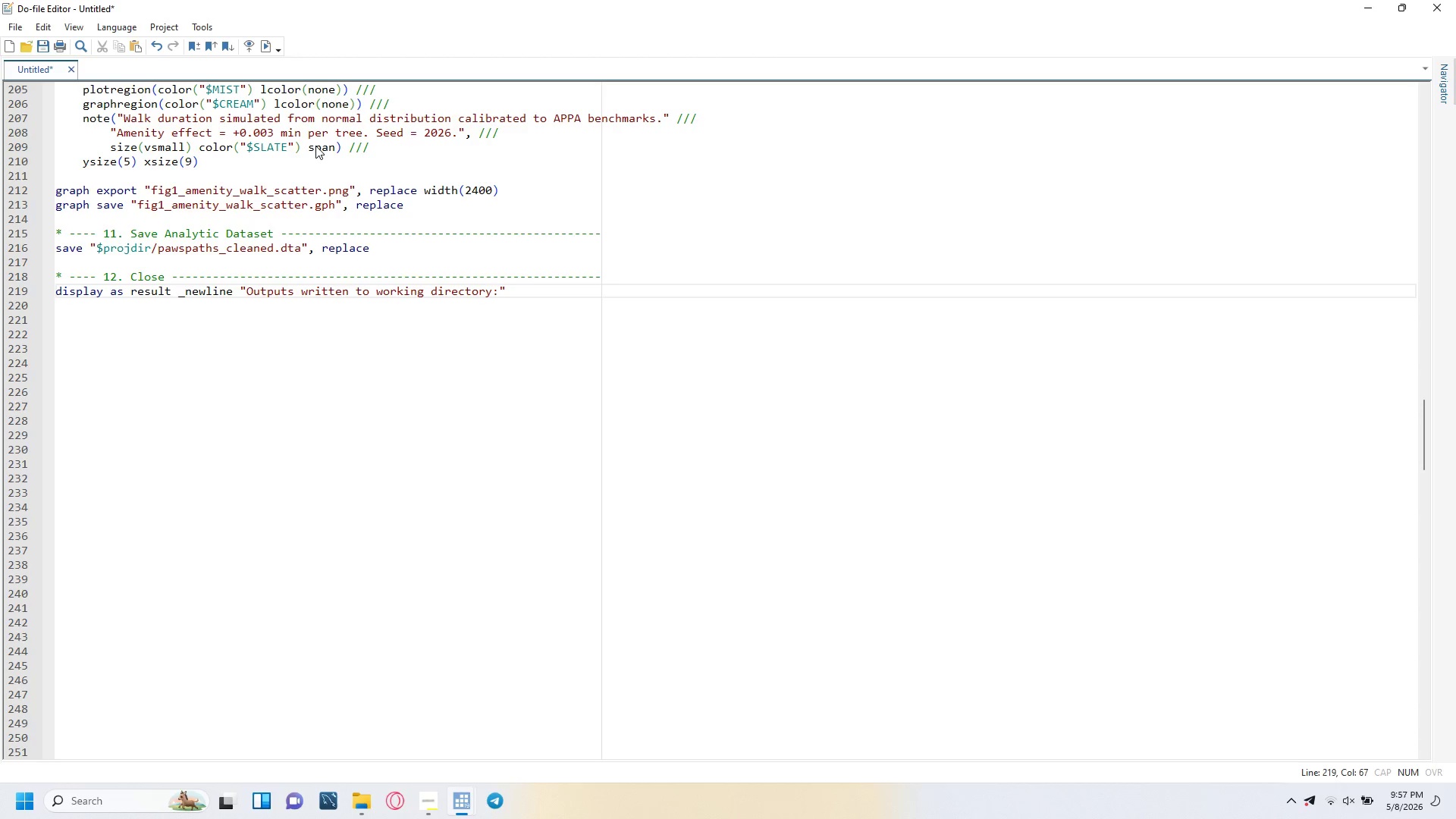 
key(Enter)
 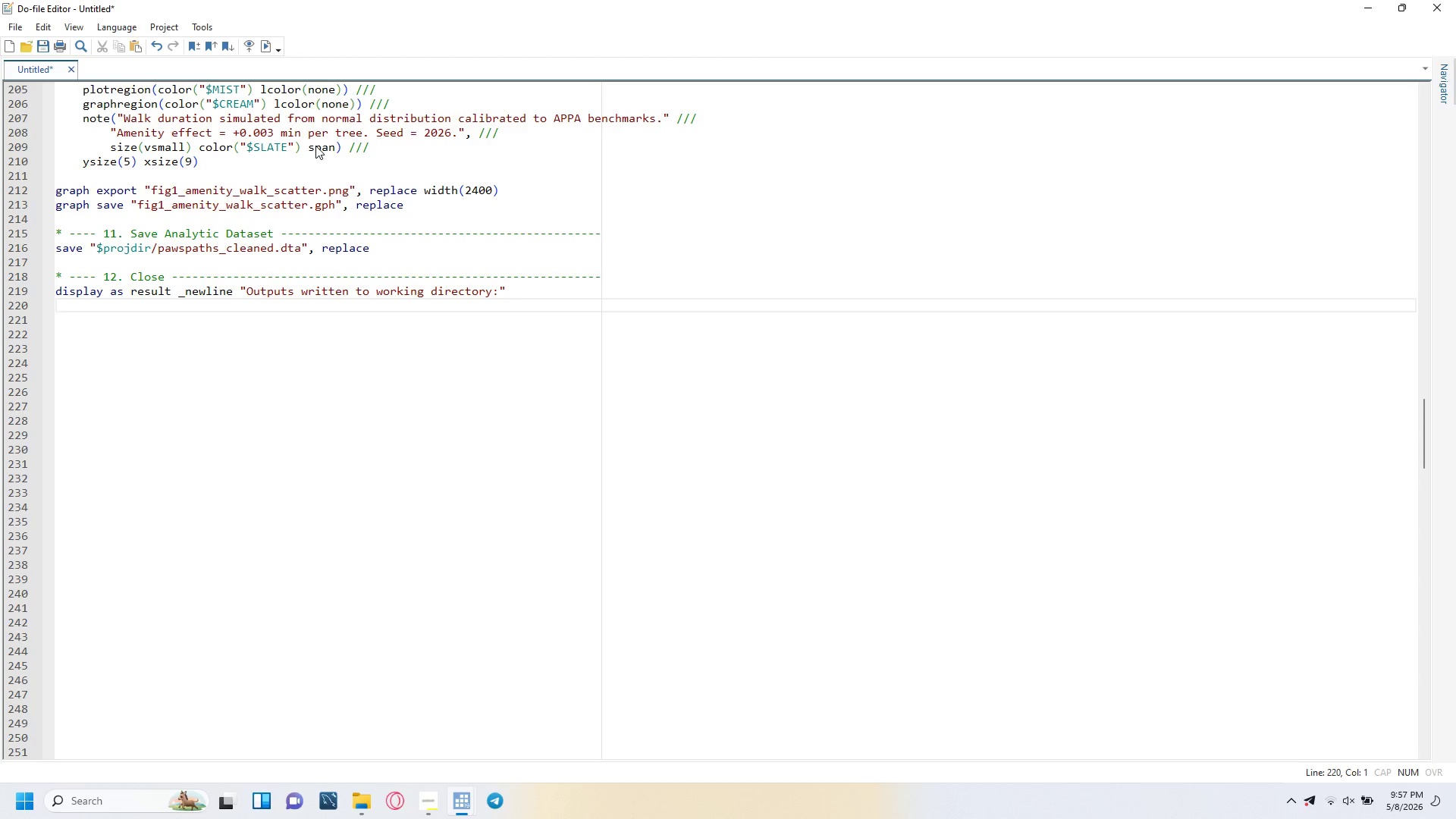 
type(display as result " fig1_)
key(Tab)
type(.png)
 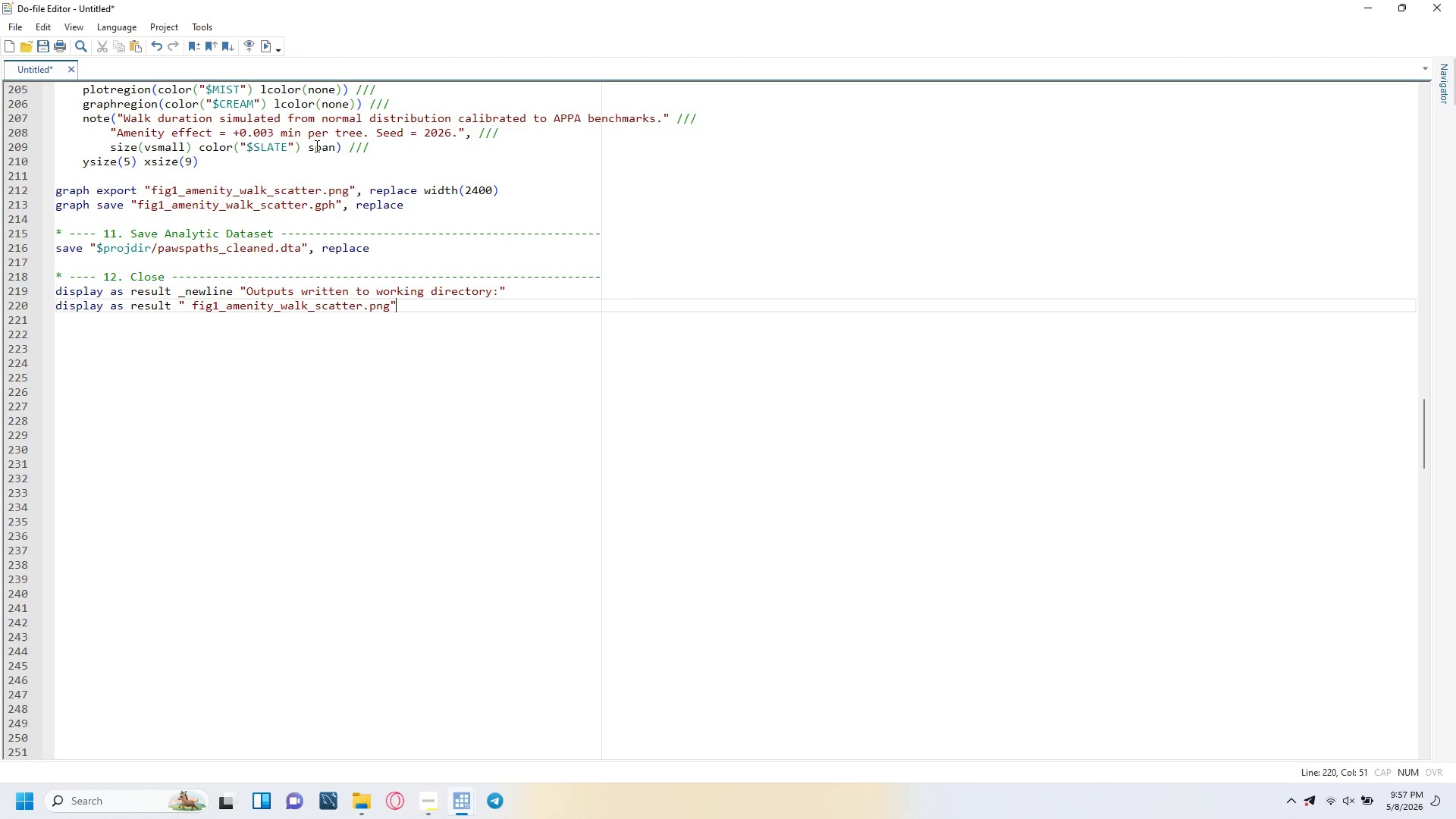 
 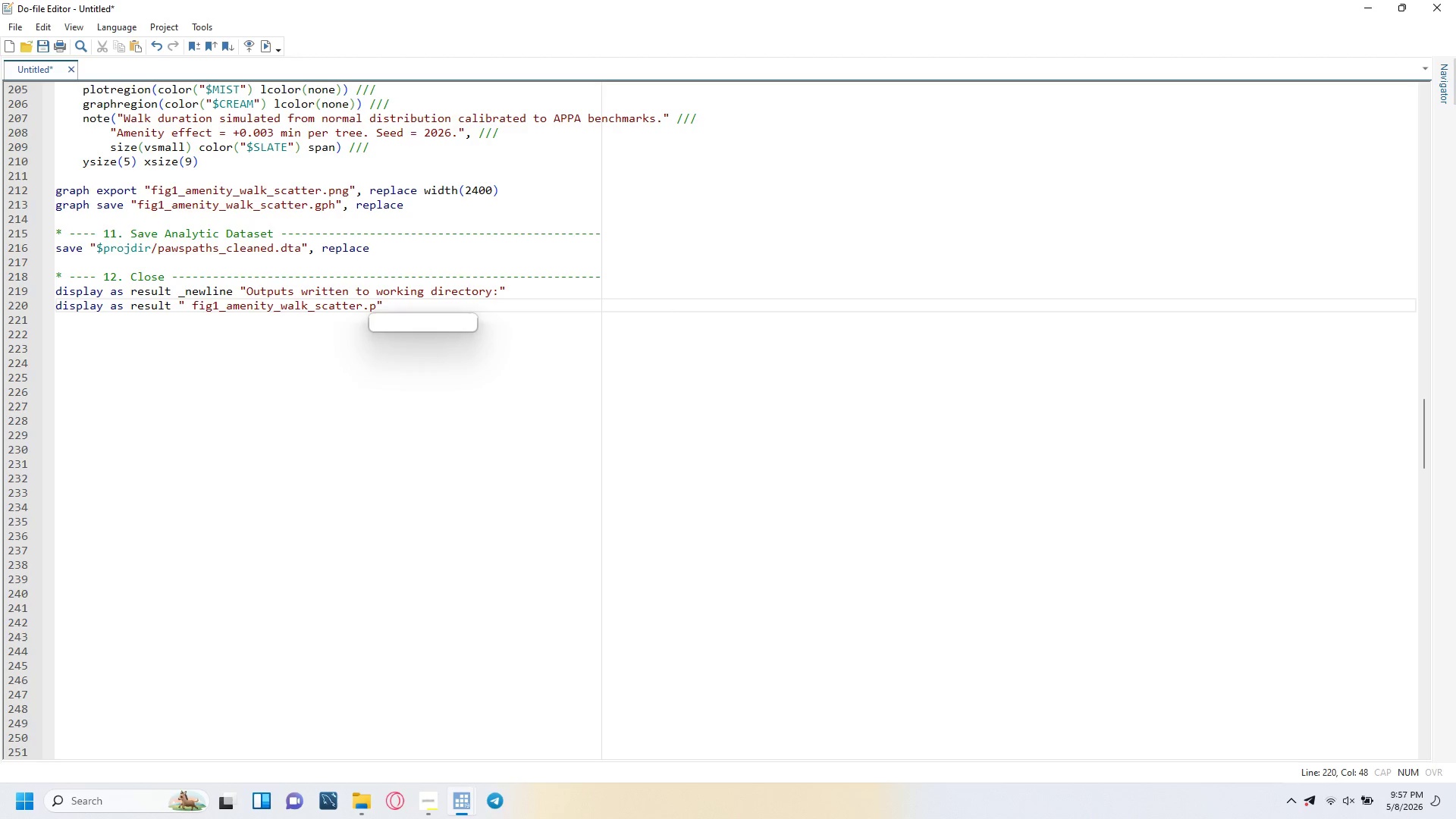 
key(ArrowRight)
 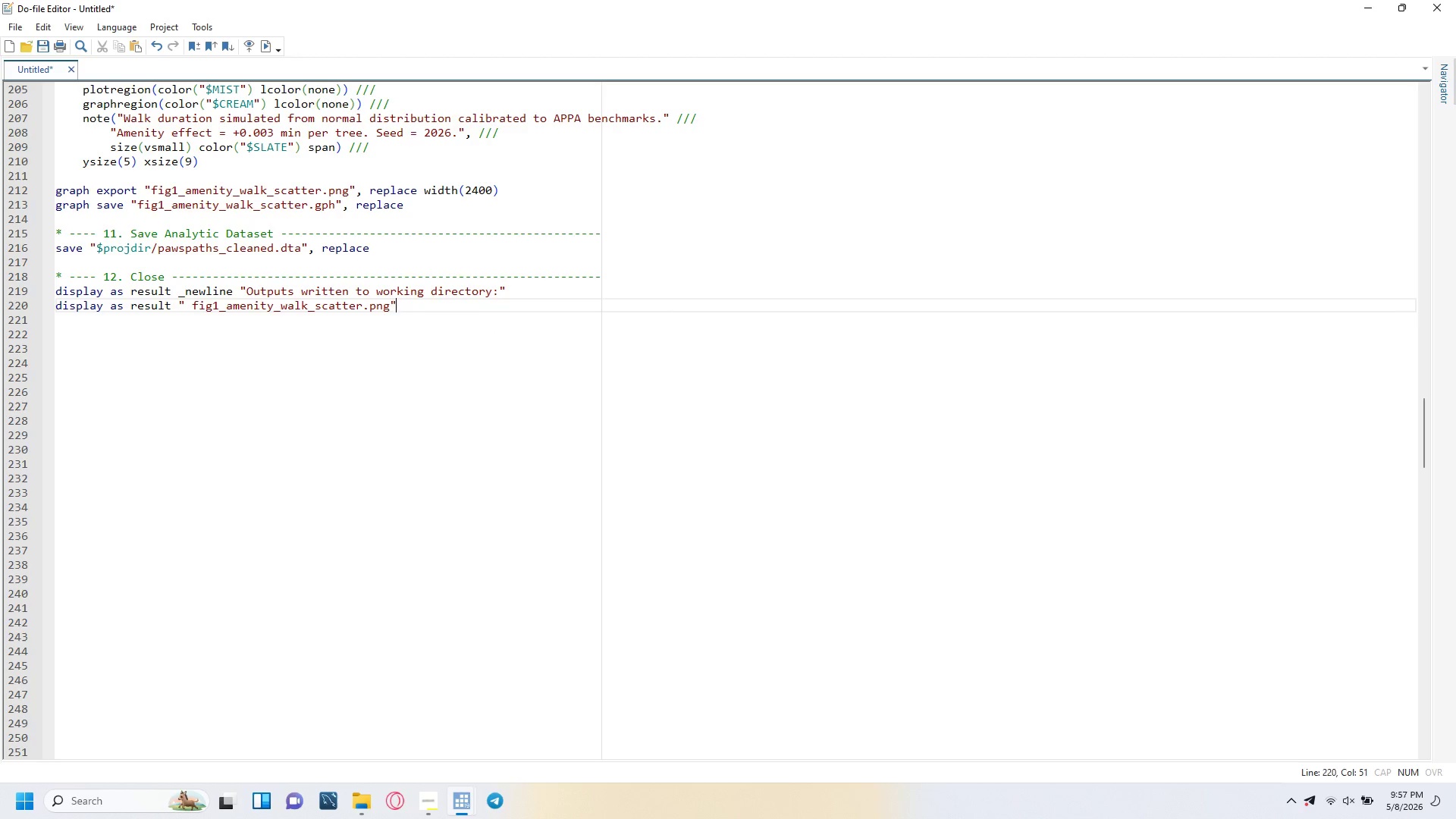 
key(Enter)
 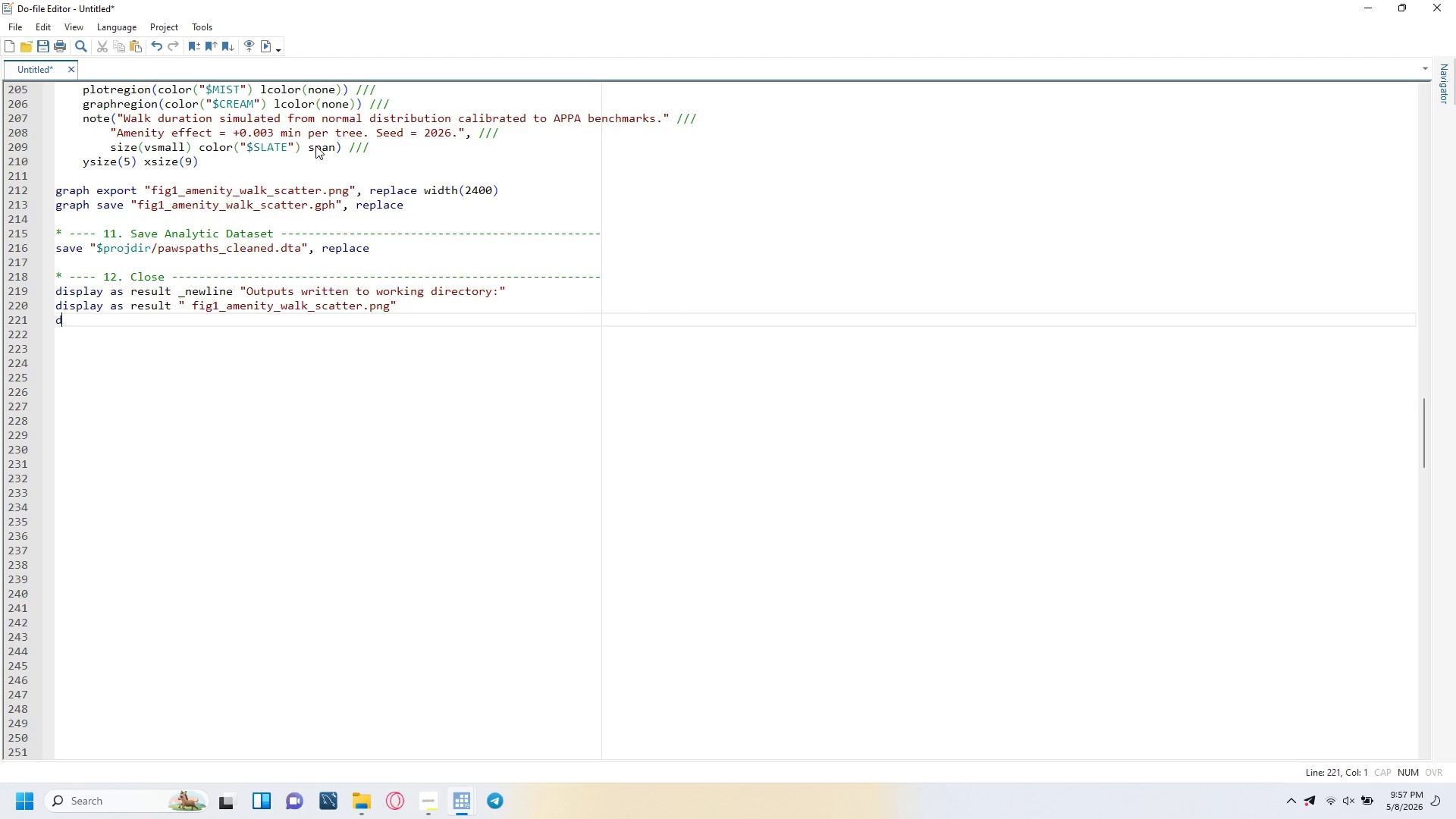 
type(display as result " pawspat)
key(Tab)
type(.log)
 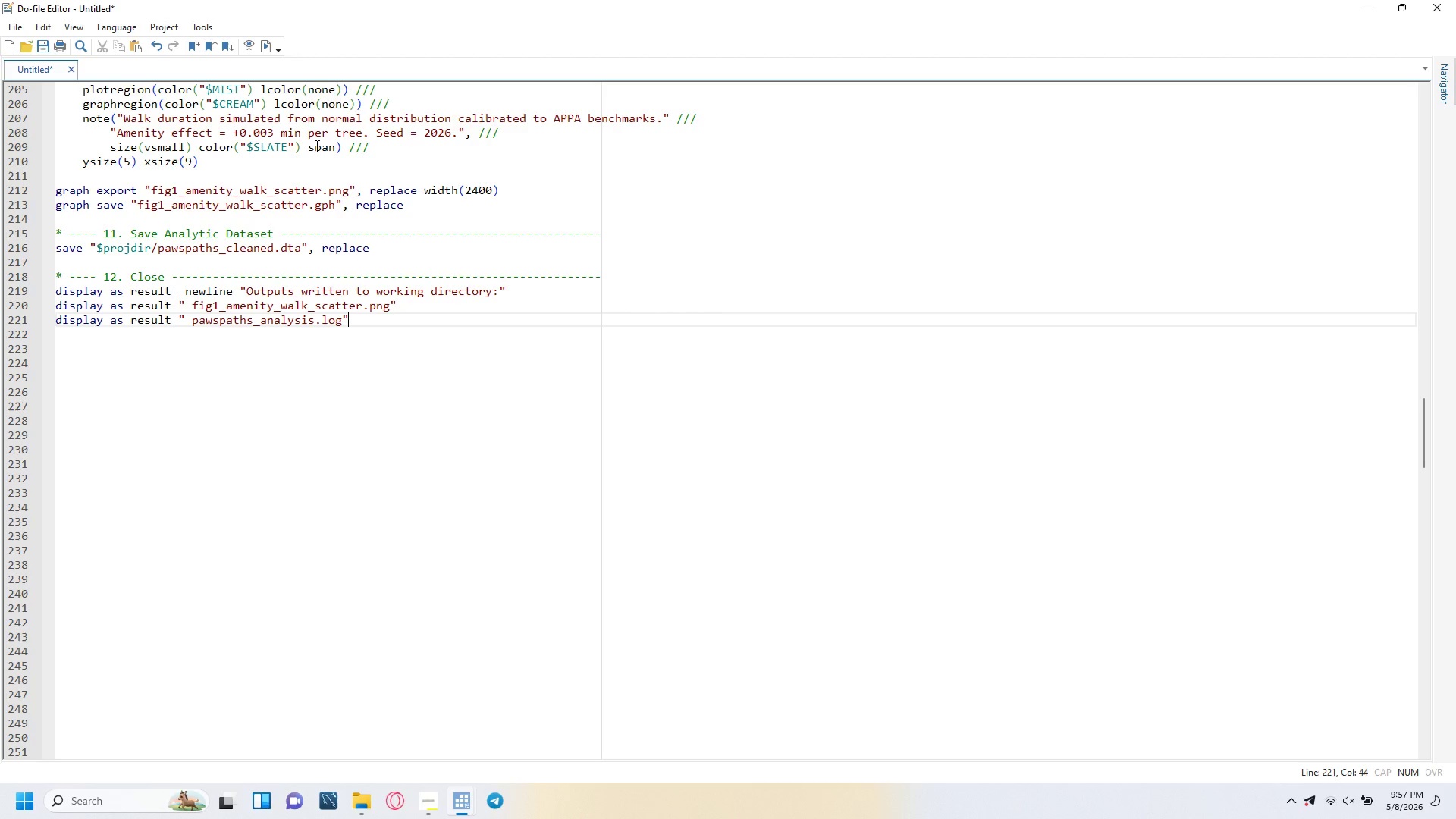 
key(ArrowRight)
 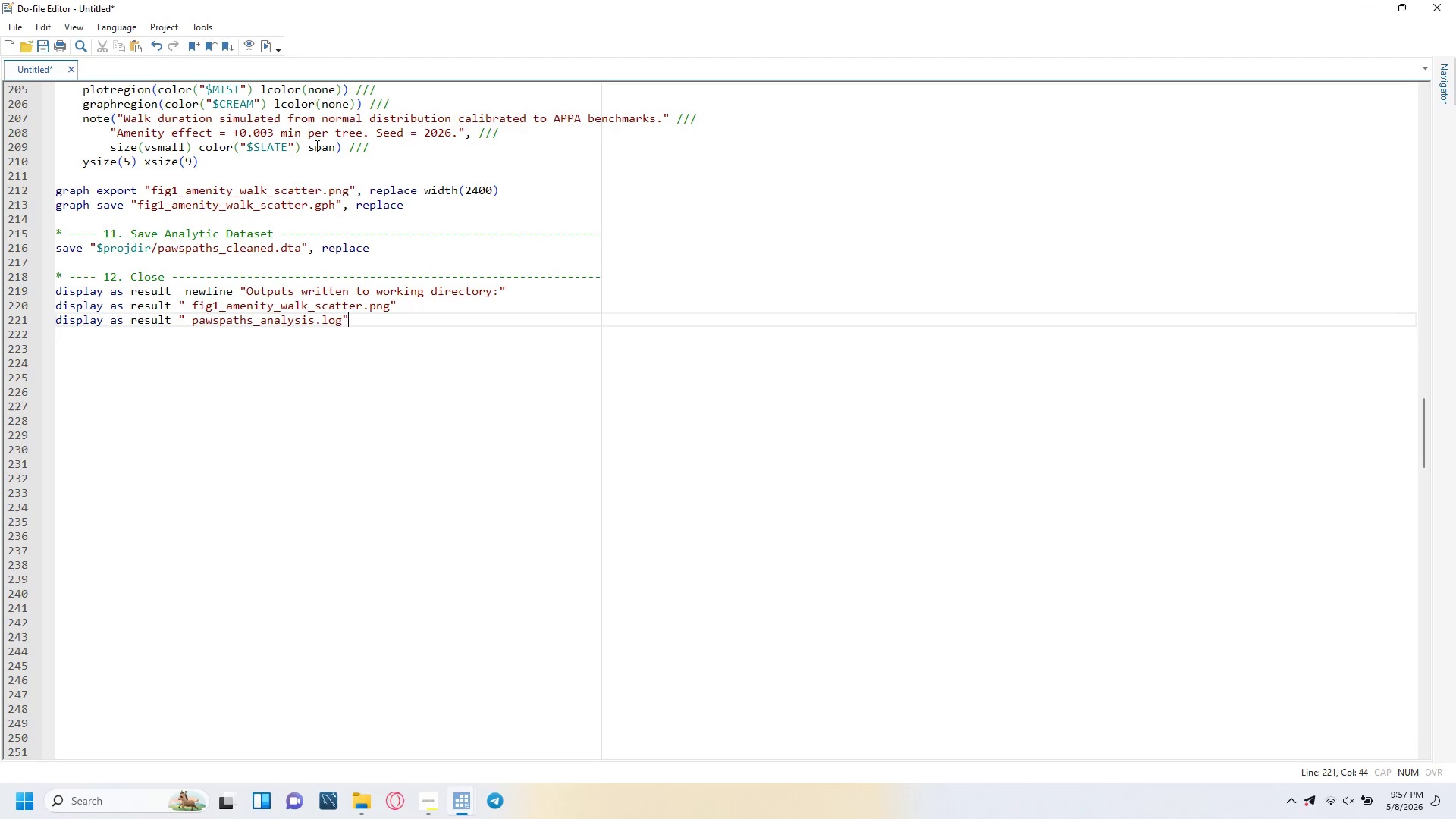 
key(Enter)
 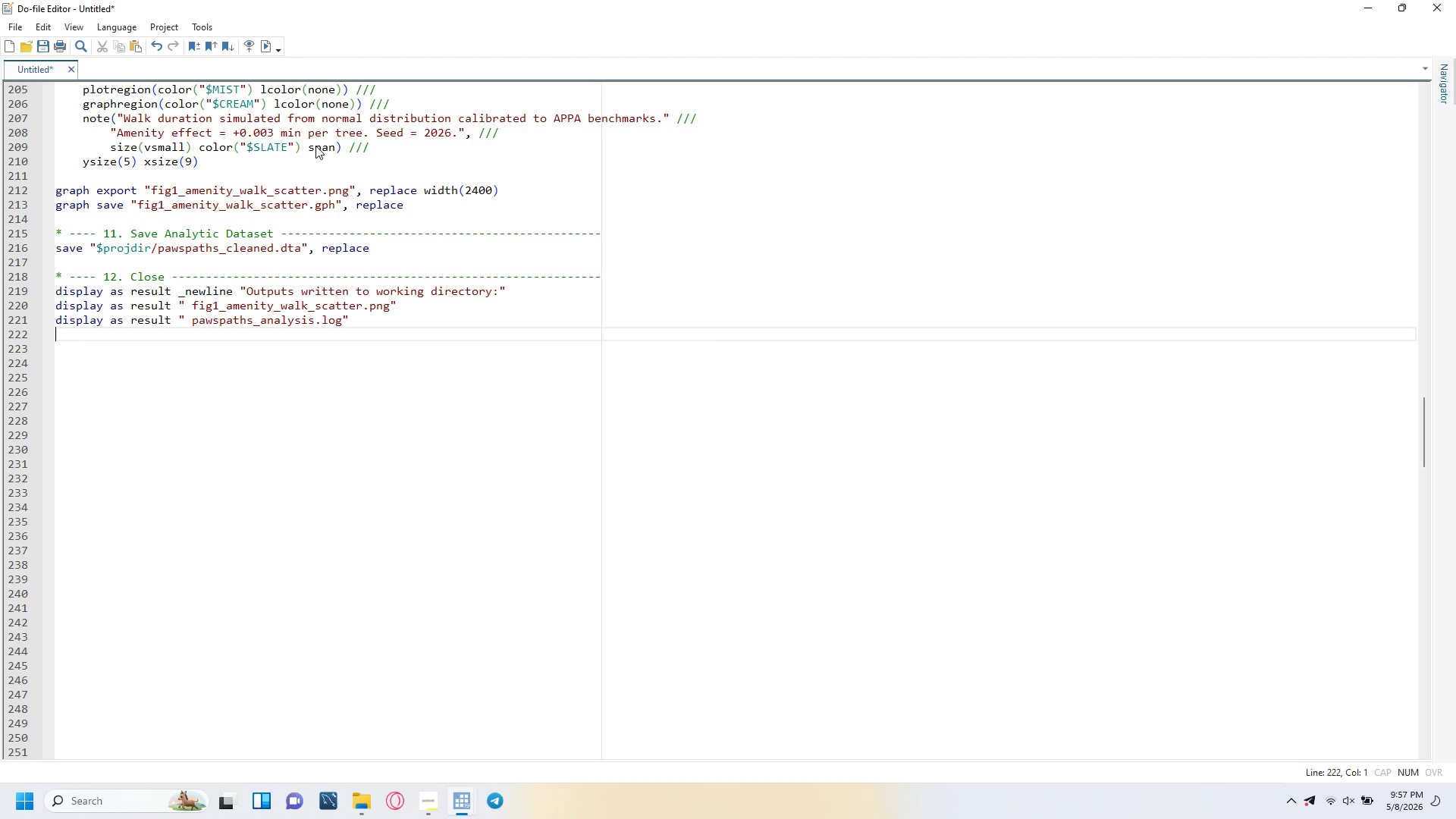 
type(display as result " pa)
 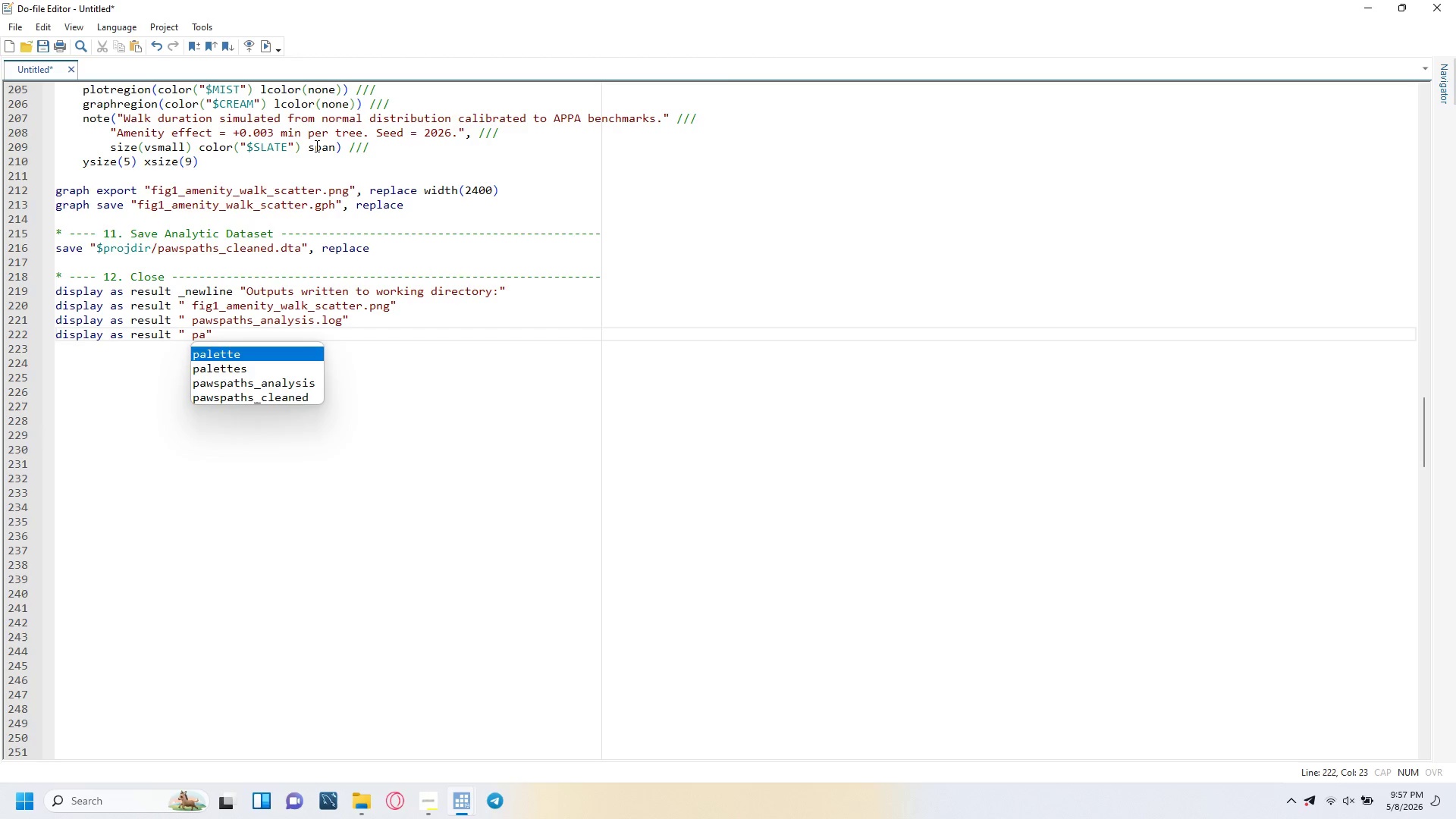 
key(ArrowDown)
 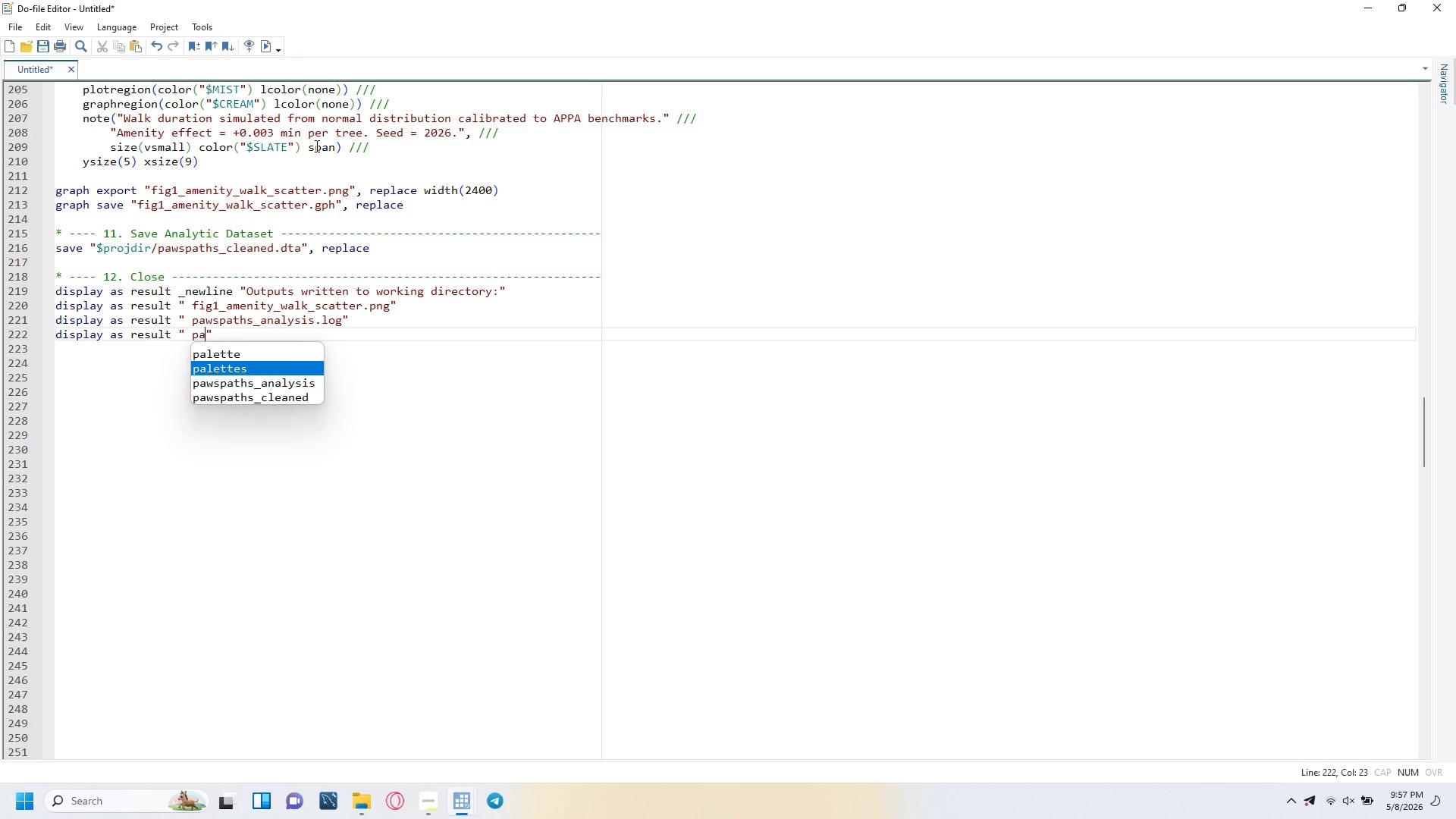 
key(ArrowDown)
 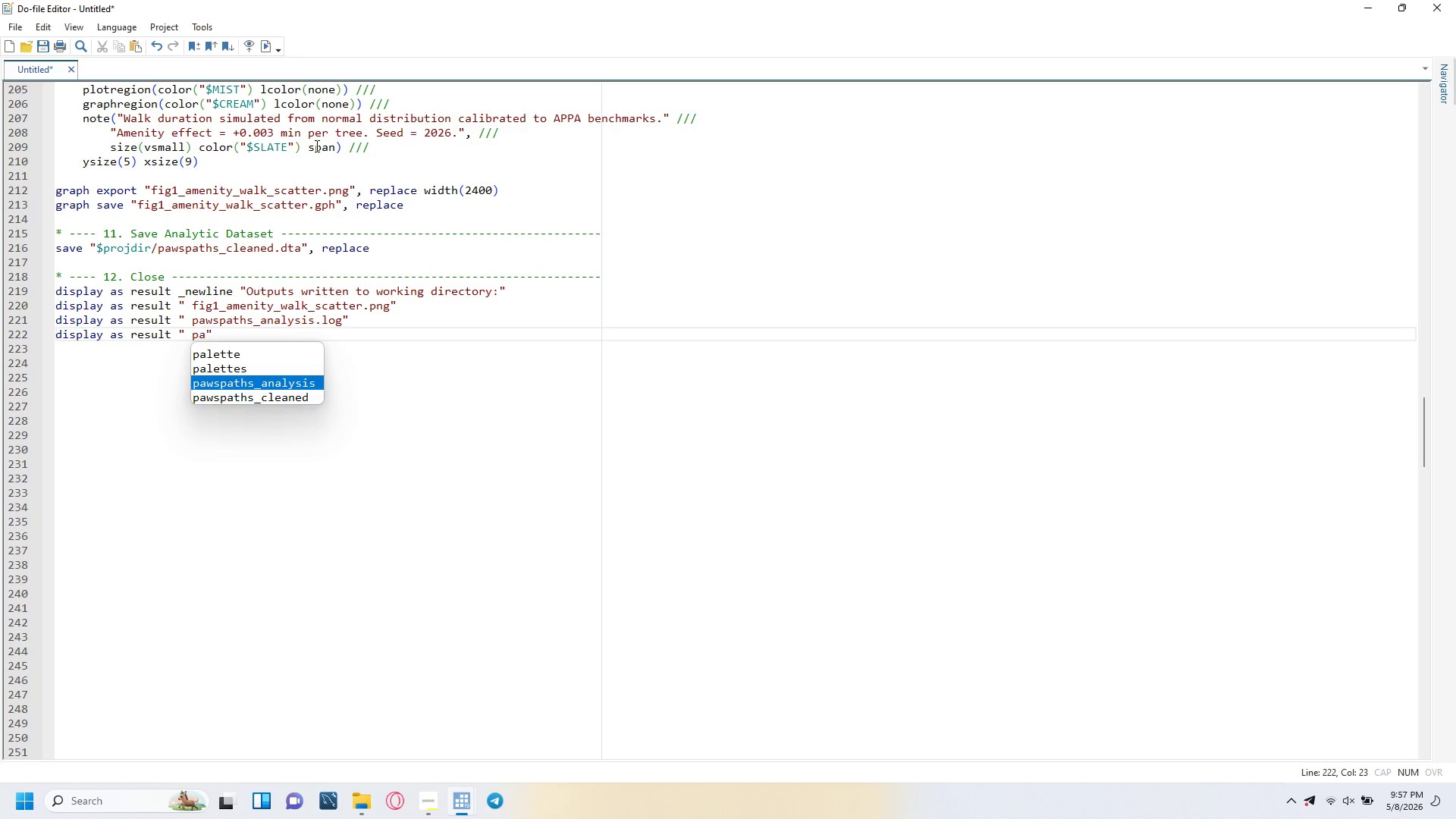 
key(ArrowDown)
 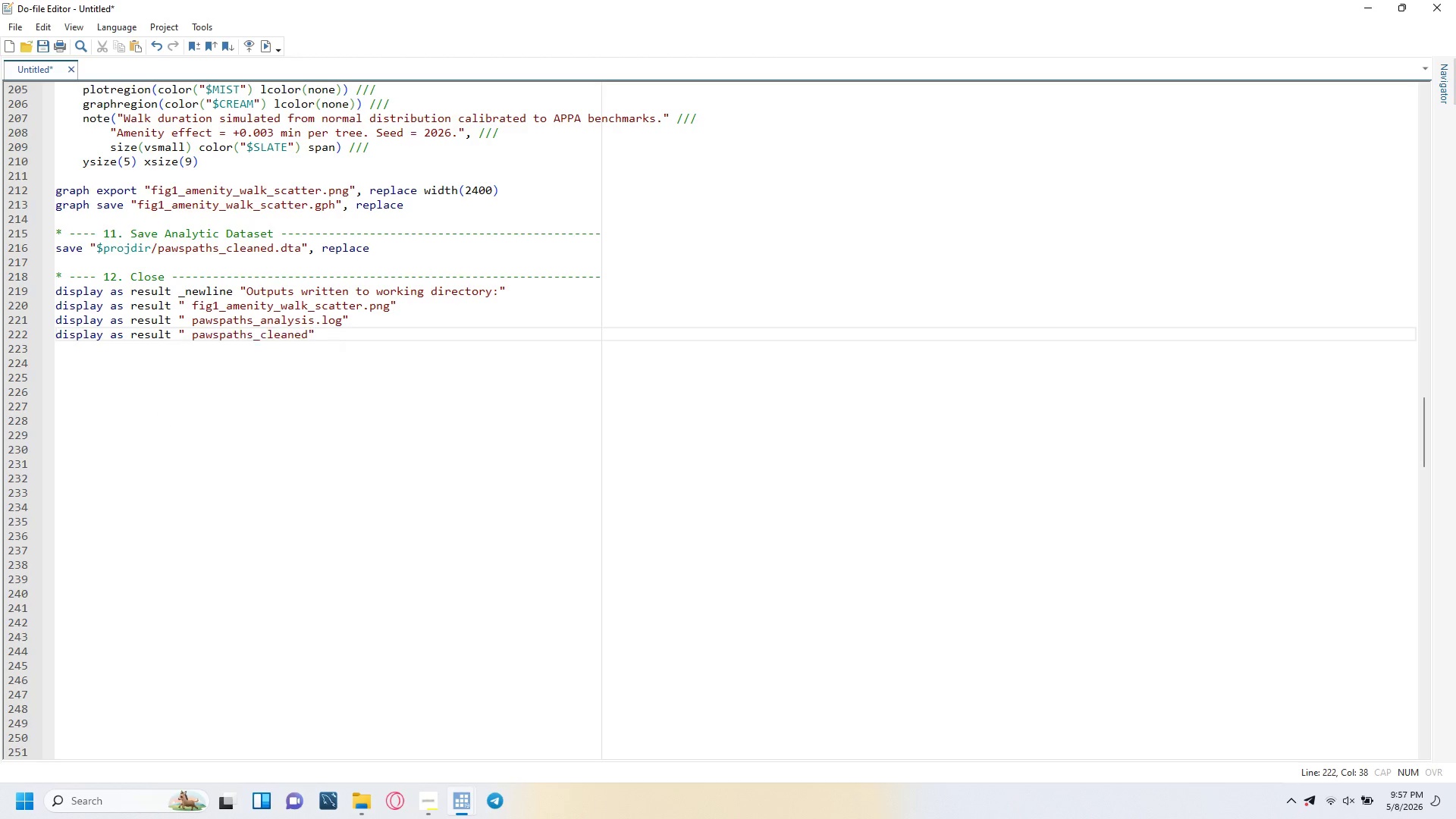 
key(Tab)
type(.dta)
 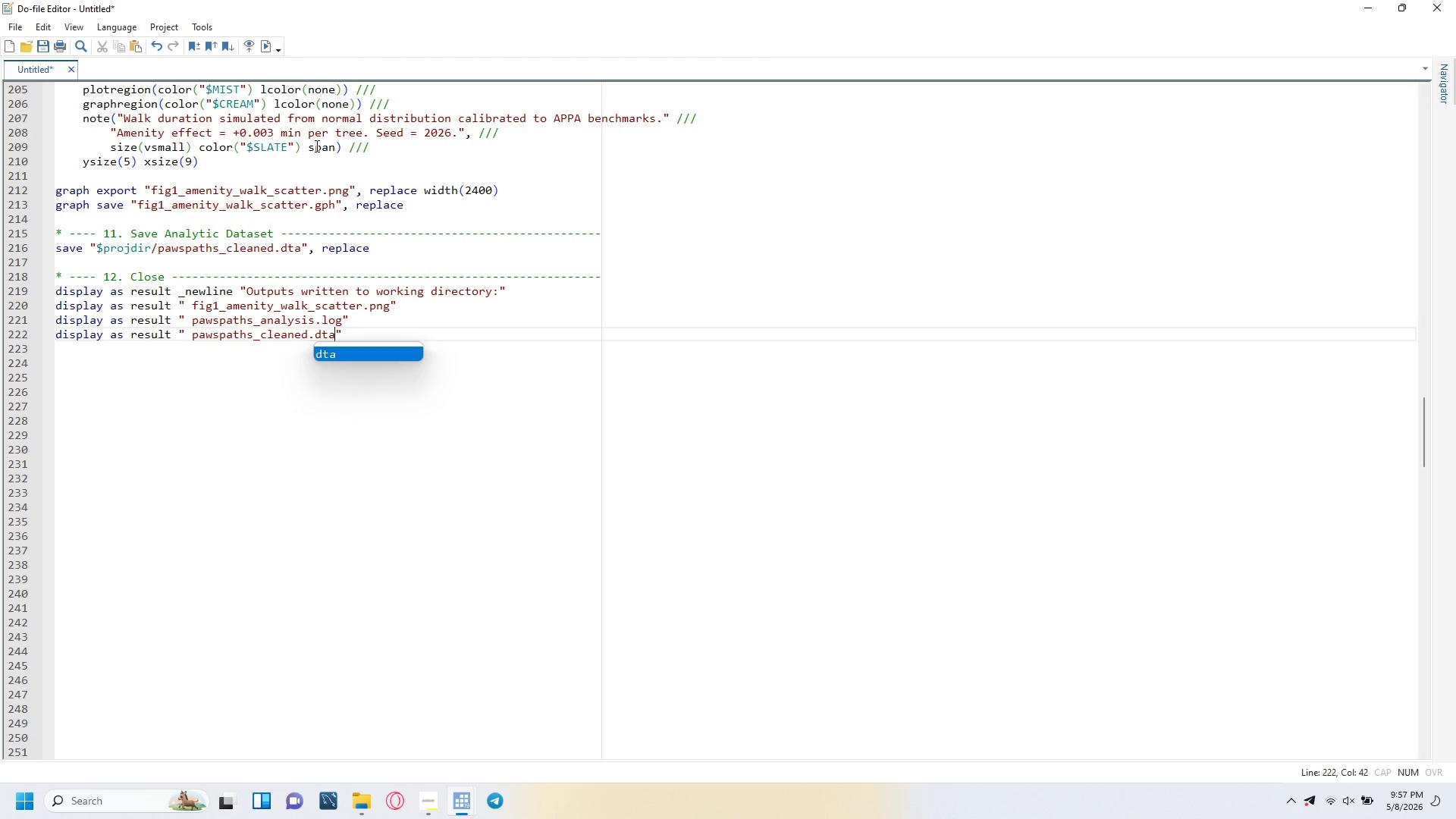 
key(ArrowRight)
 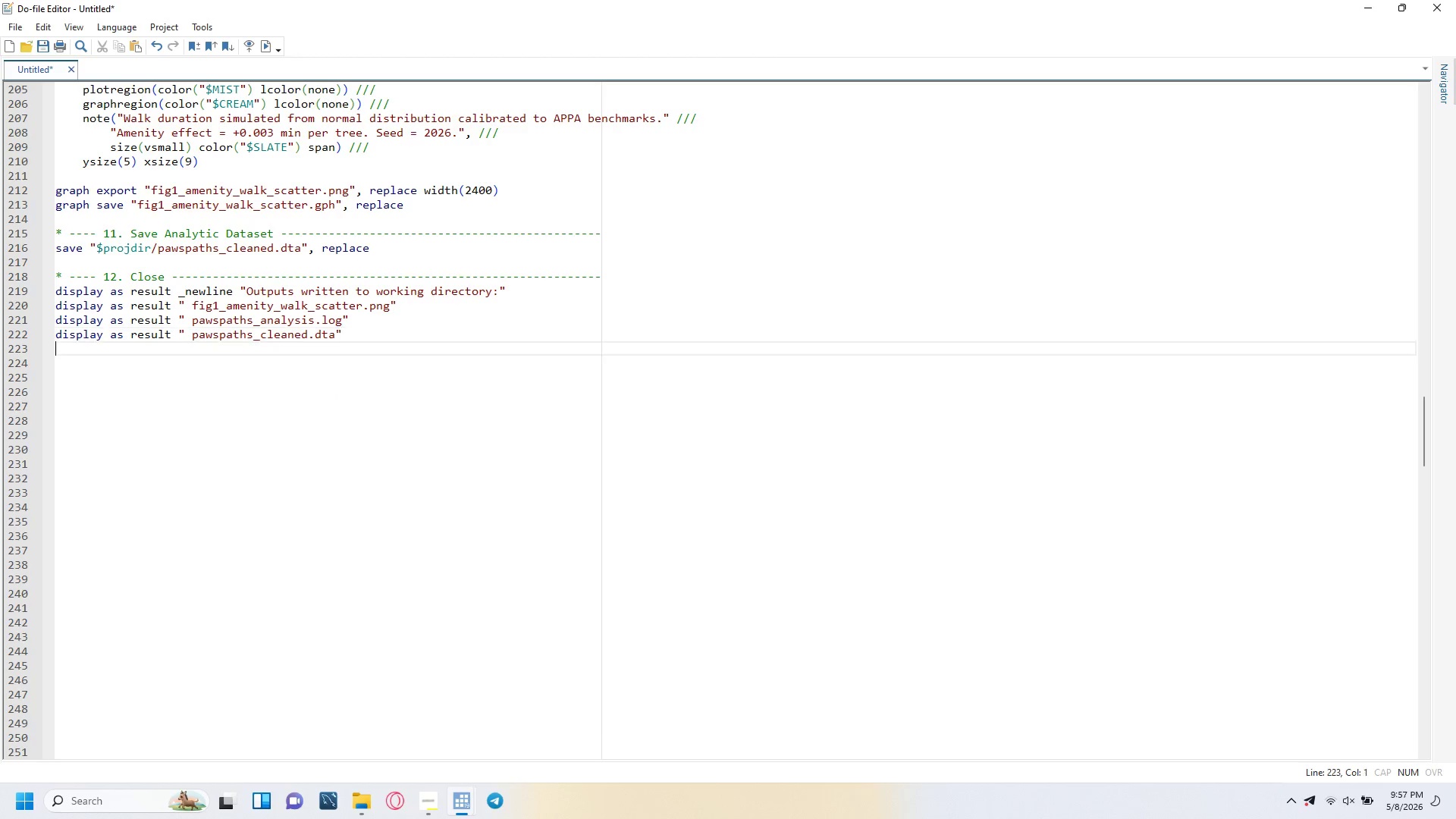 
key(Enter)
 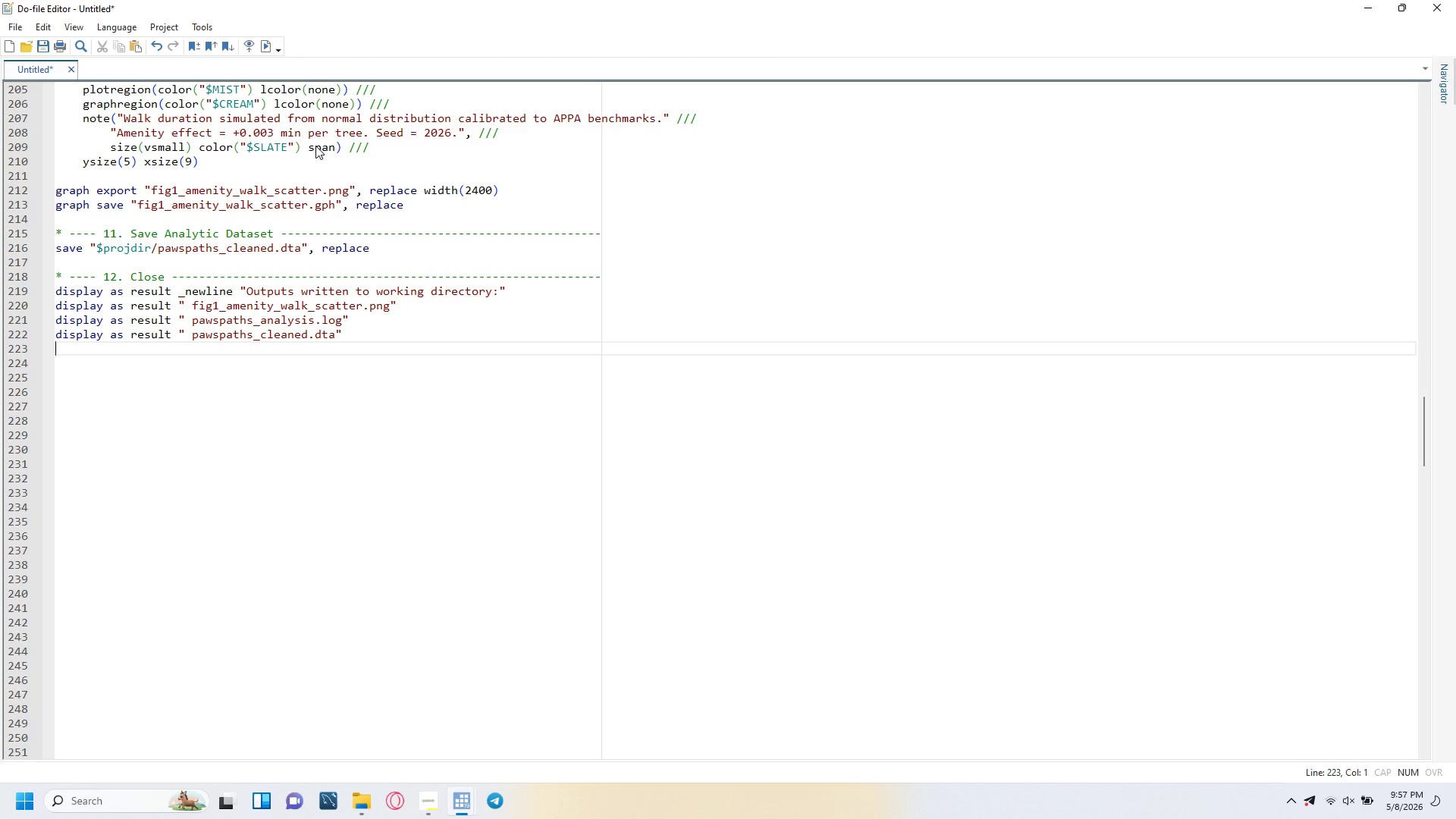 
type(grstyle clear)
 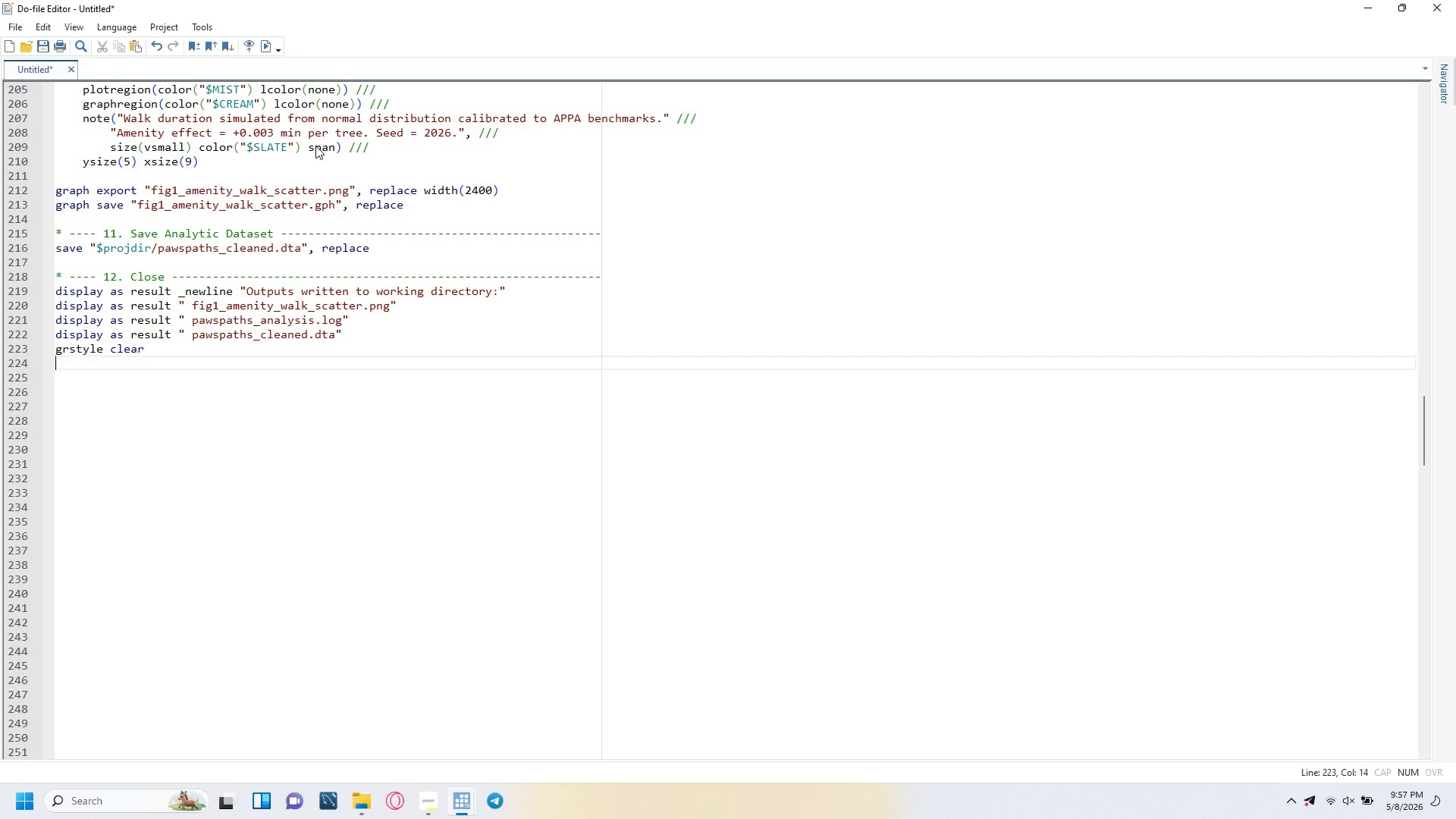 
key(Enter)
 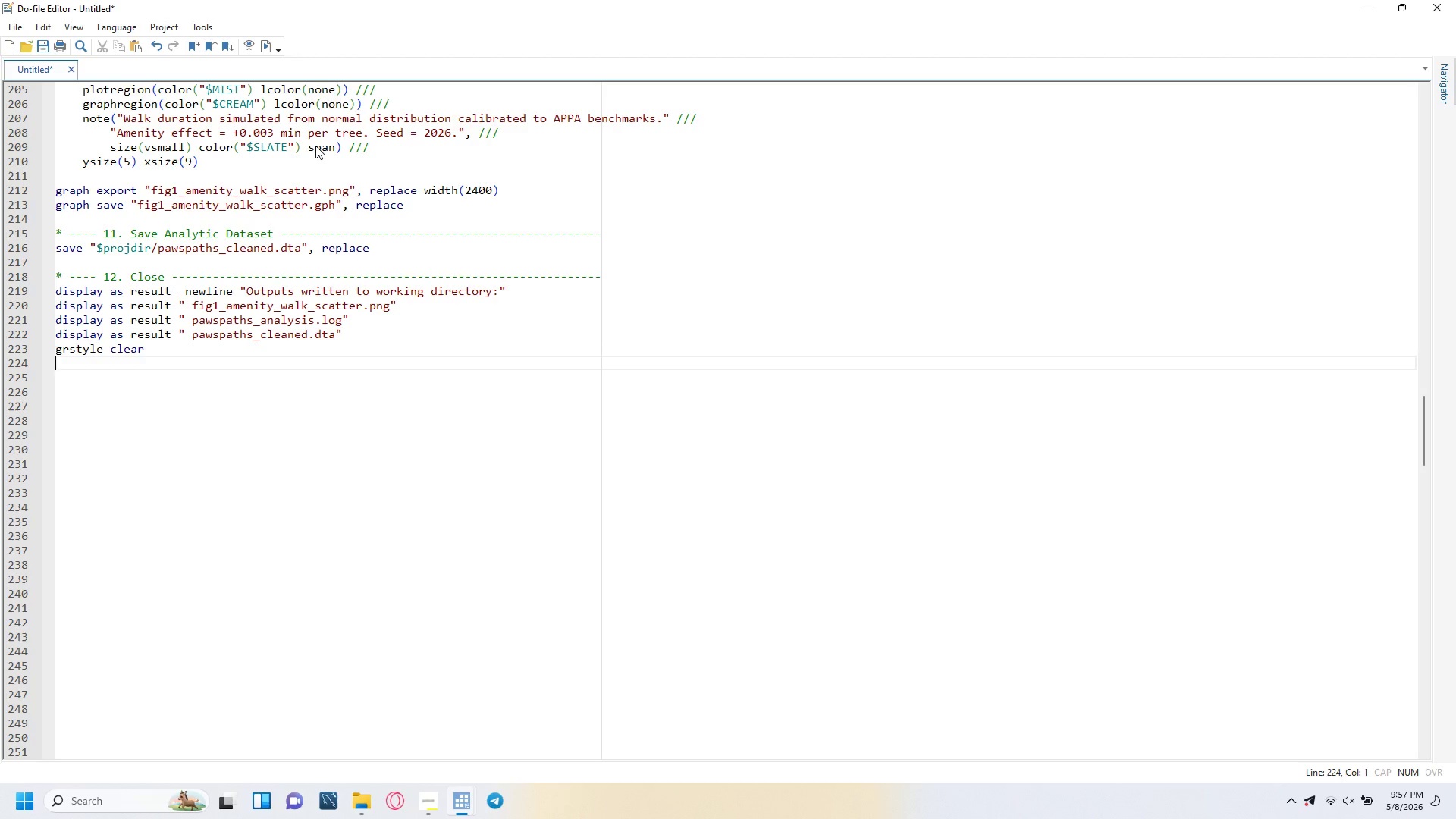 
type(log close )
 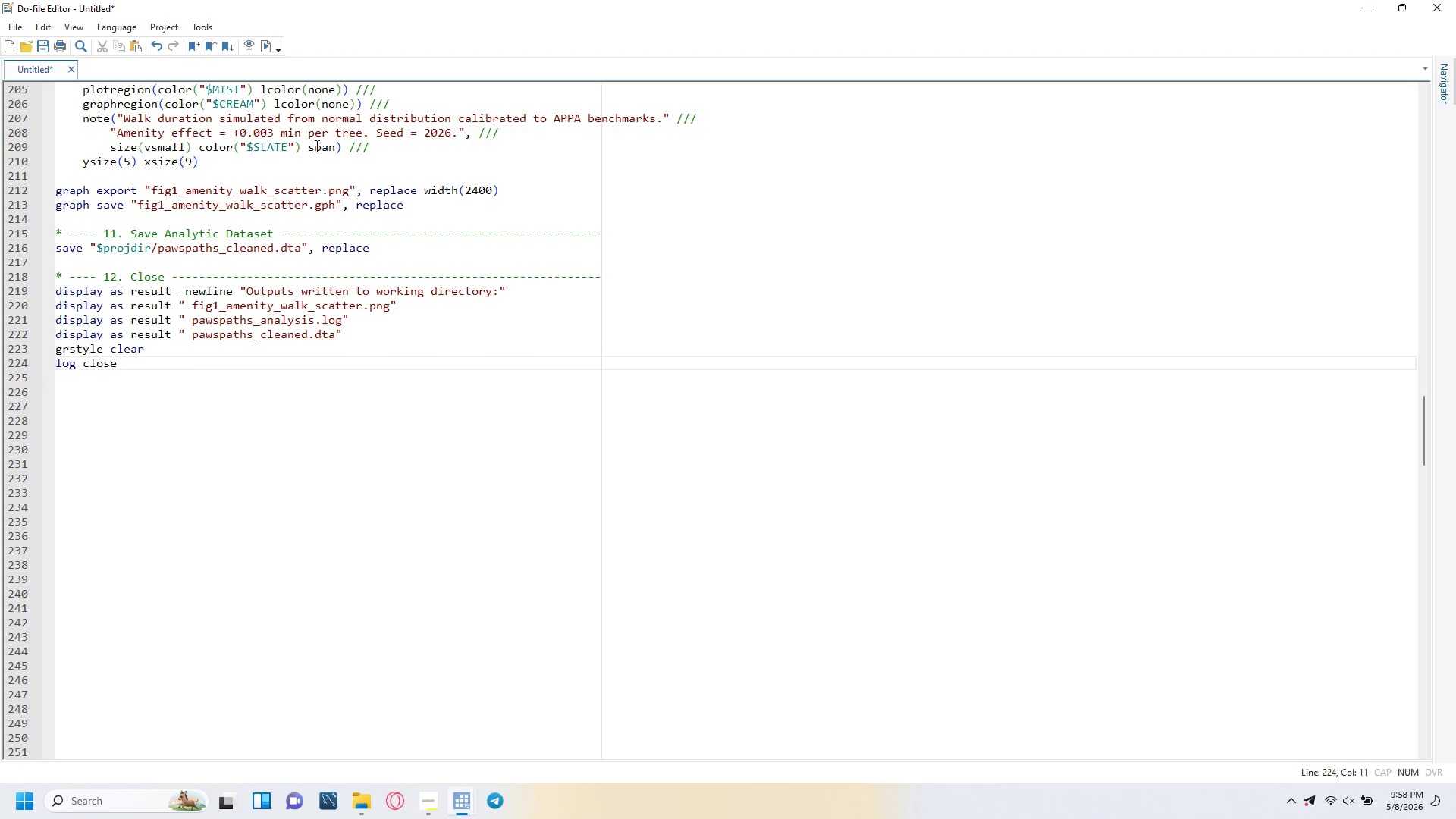 
left_click([315, 146])
 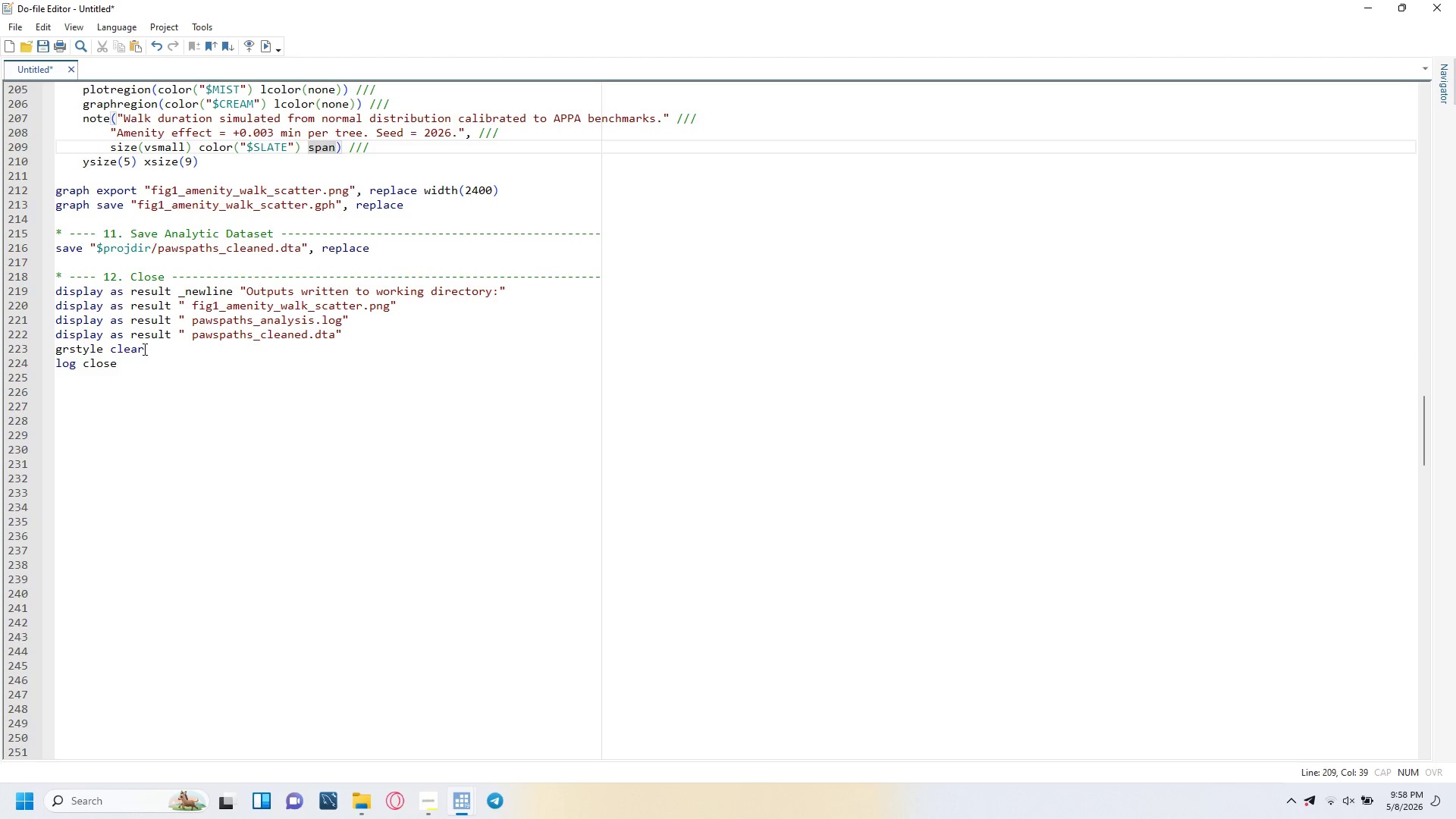 
left_click([136, 378])
 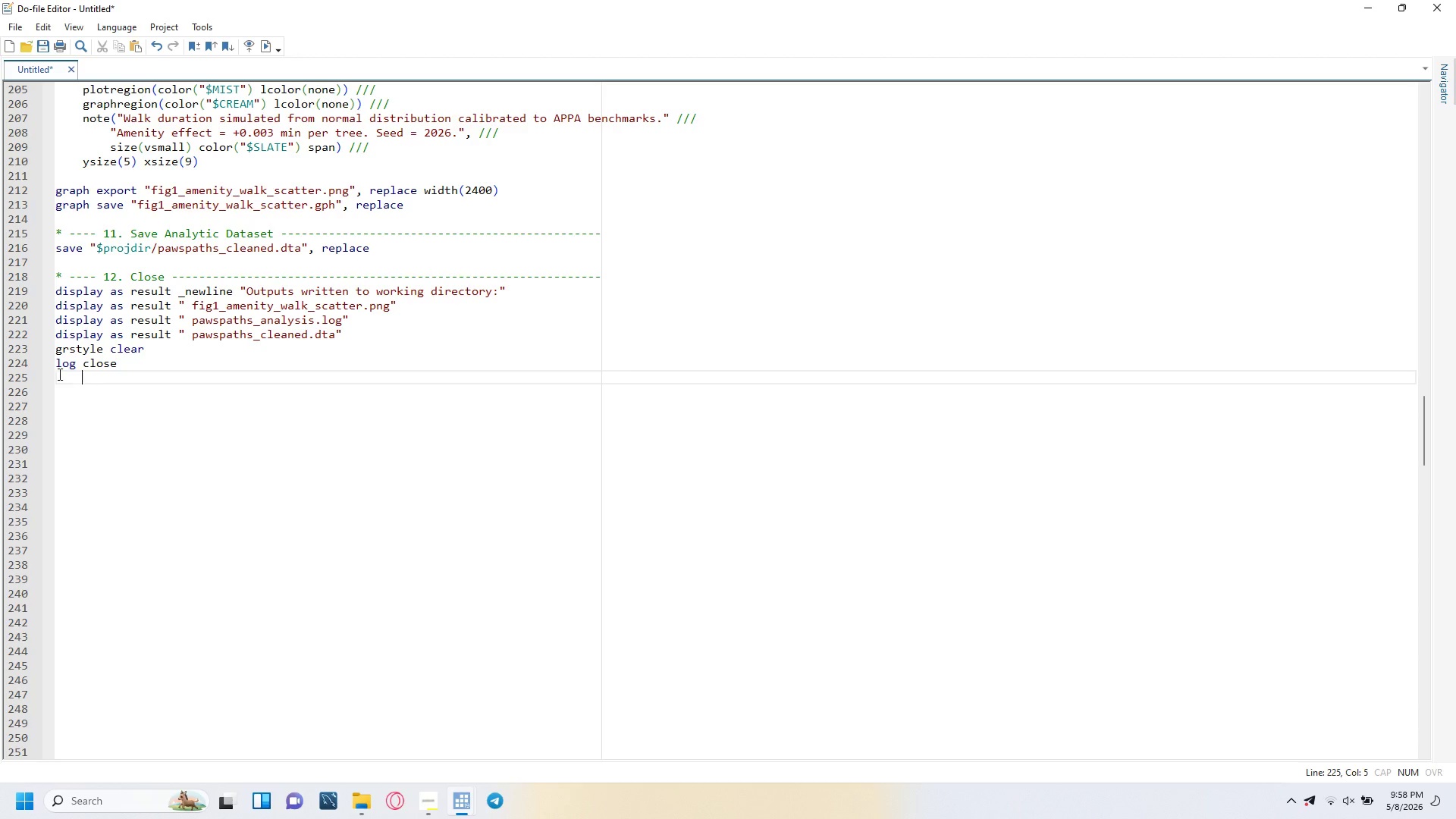 
left_click_drag(start_coordinate=[56, 372], to_coordinate=[28, 770])
 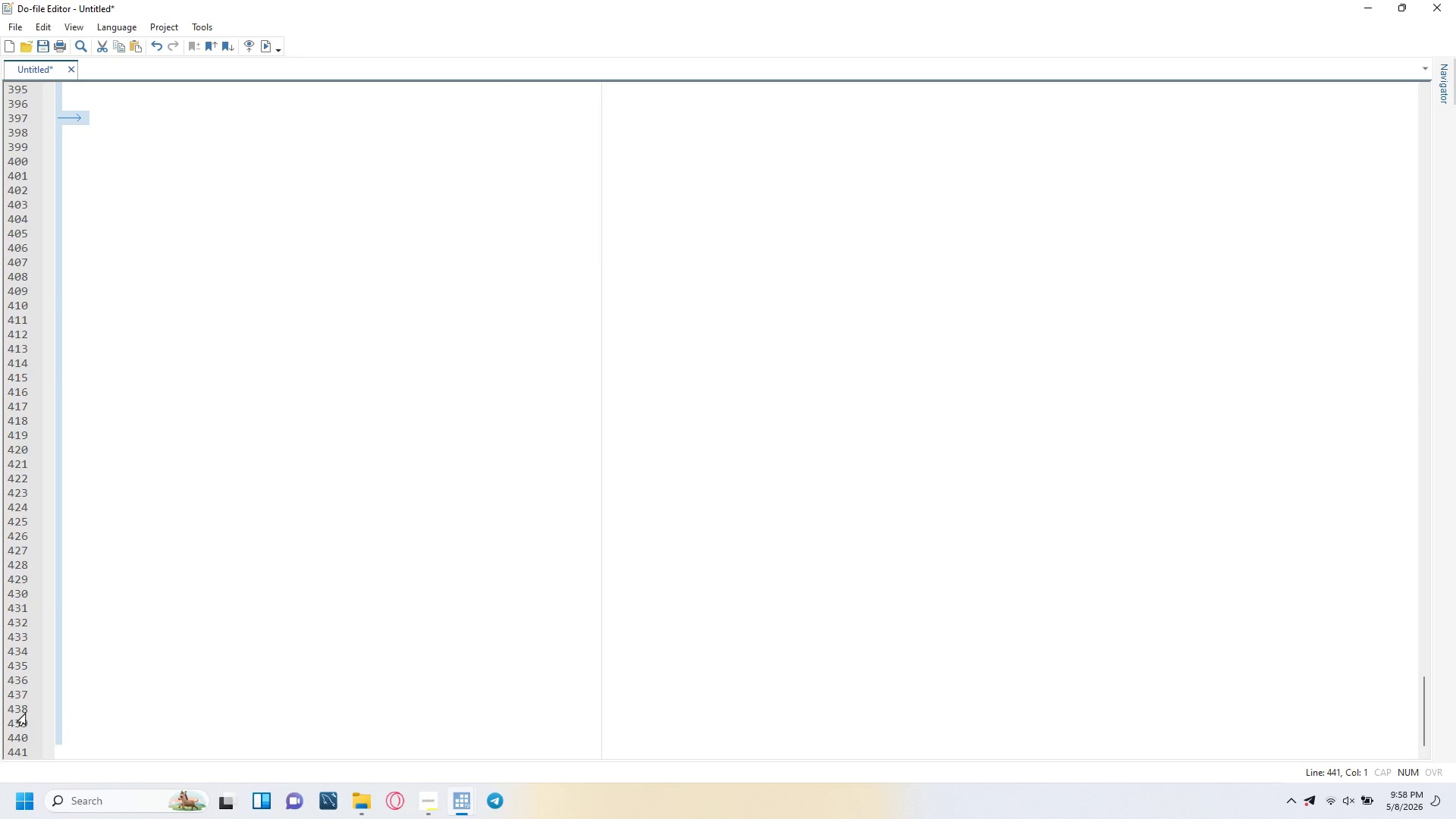 
scroll: coordinate [22, 743], scroll_direction: down, amount: 77.0
 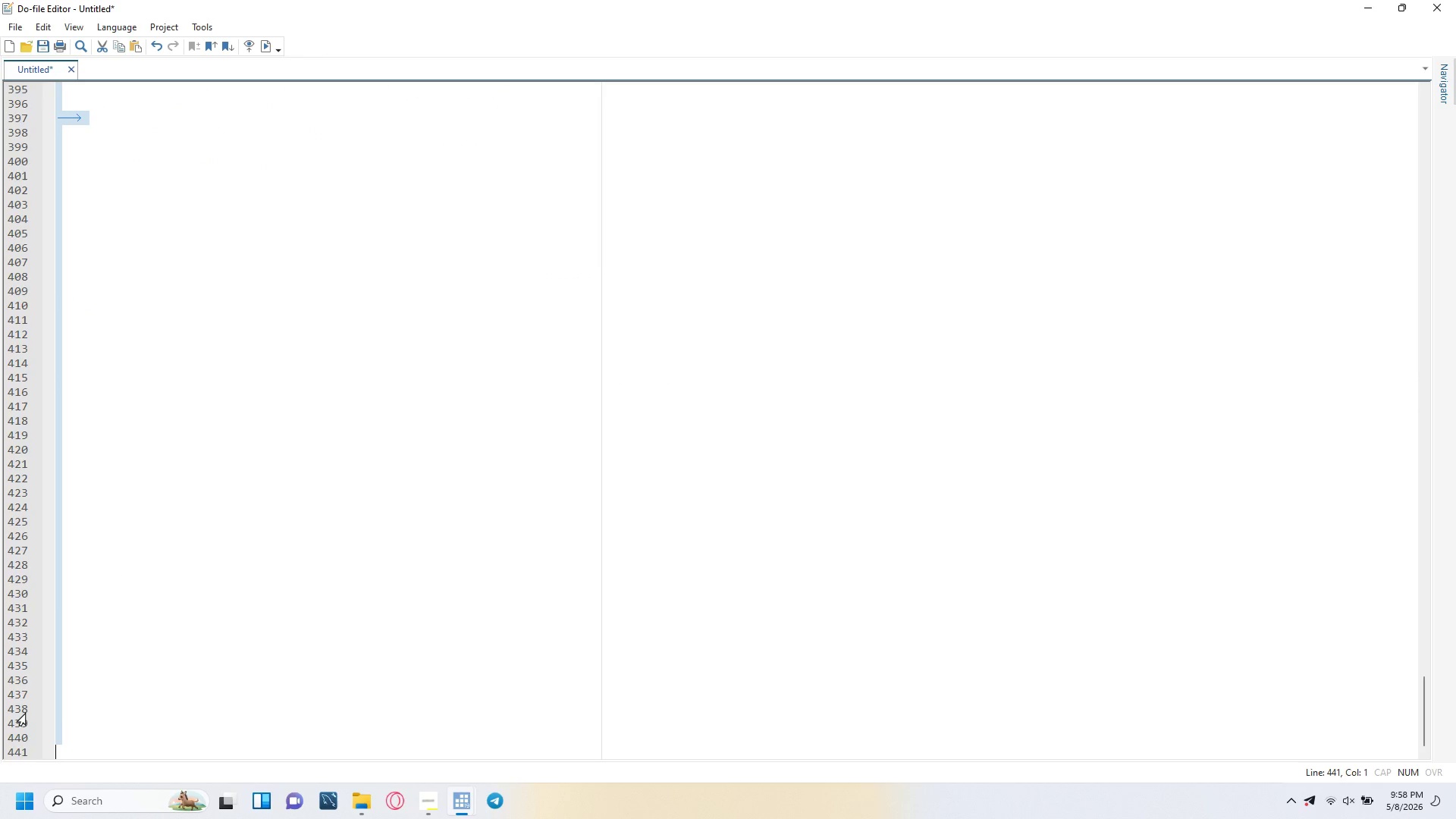 
key(Backspace)
 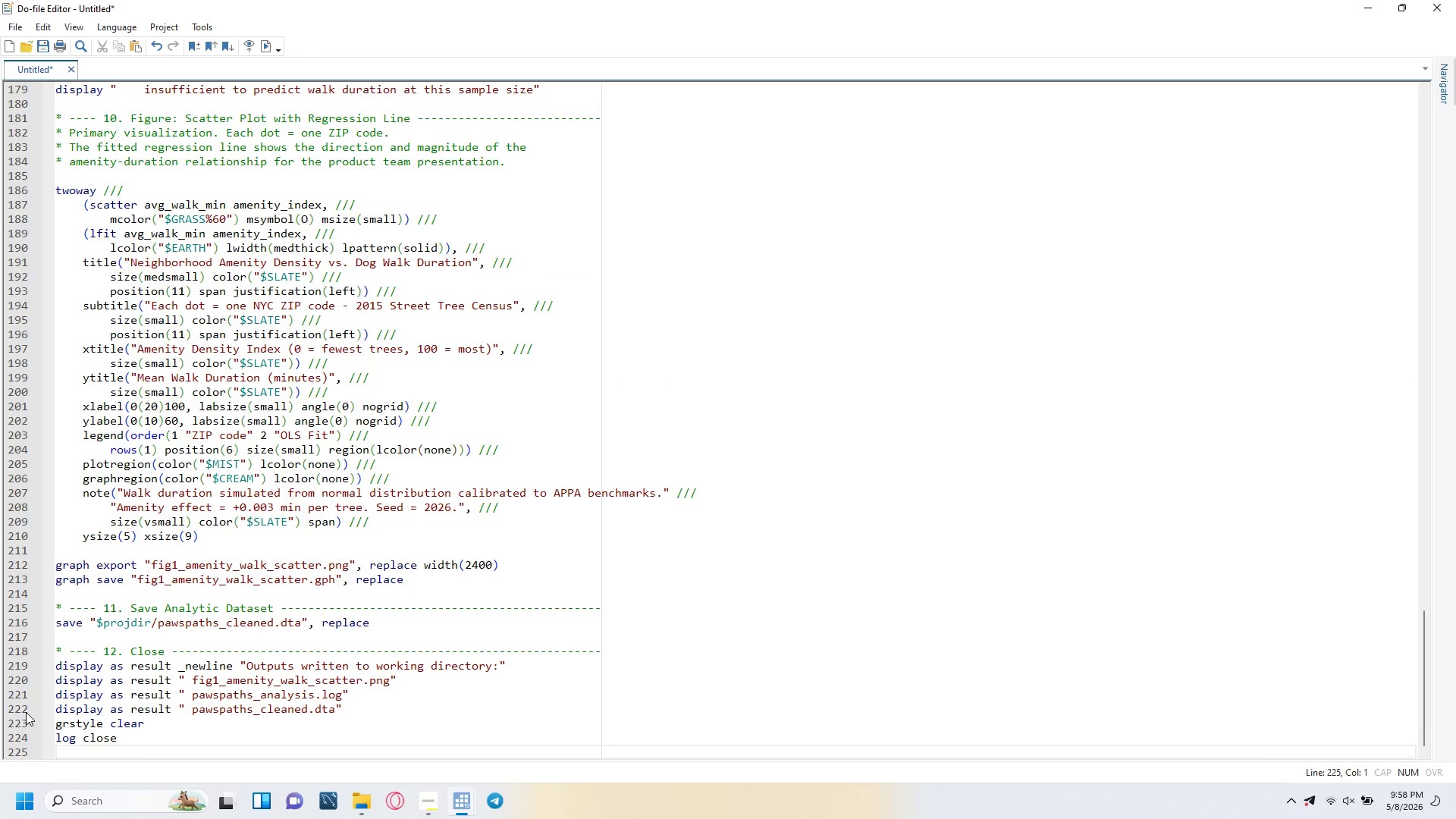 
key(Backspace)
 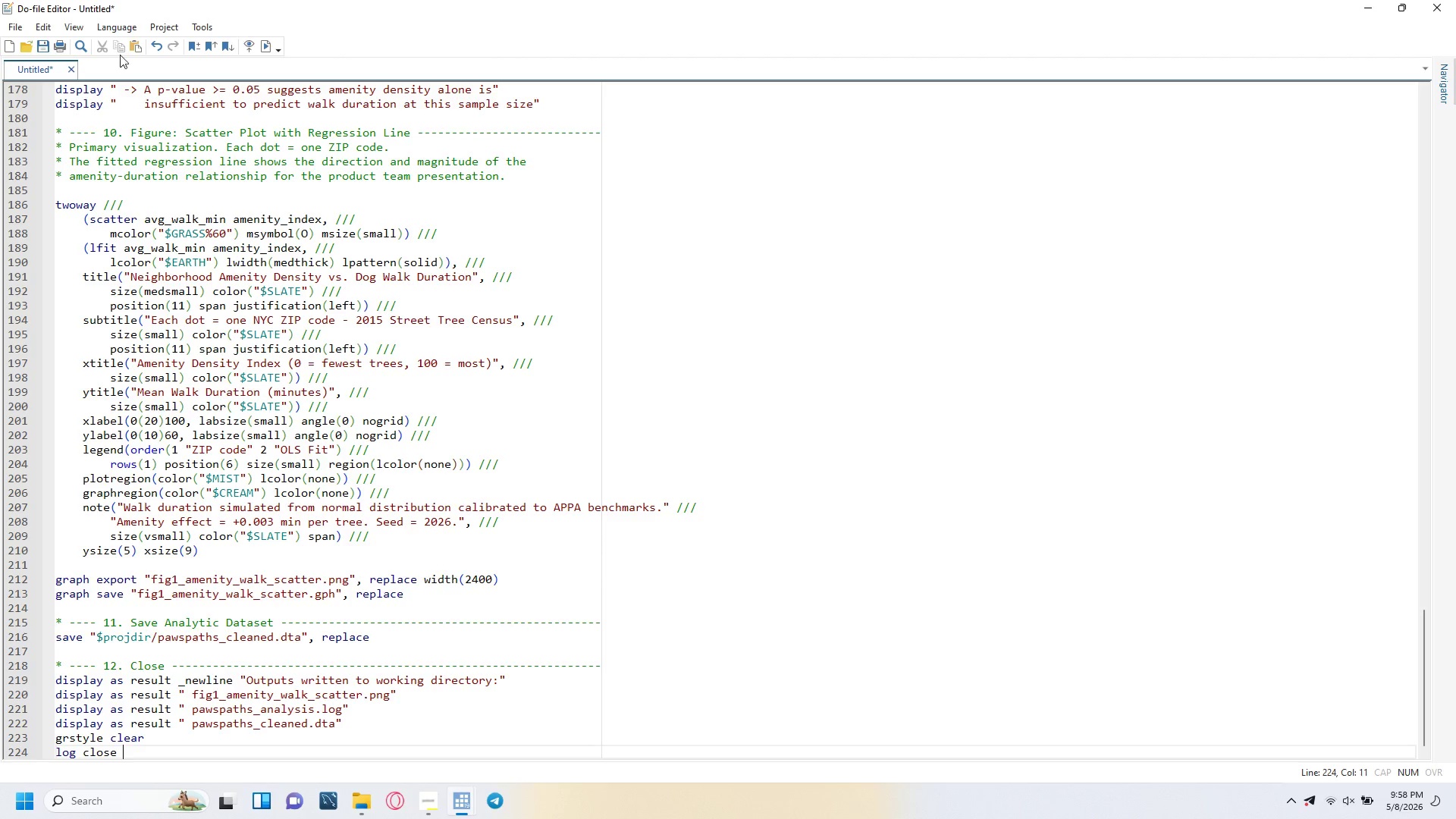 
left_click([44, 46])
 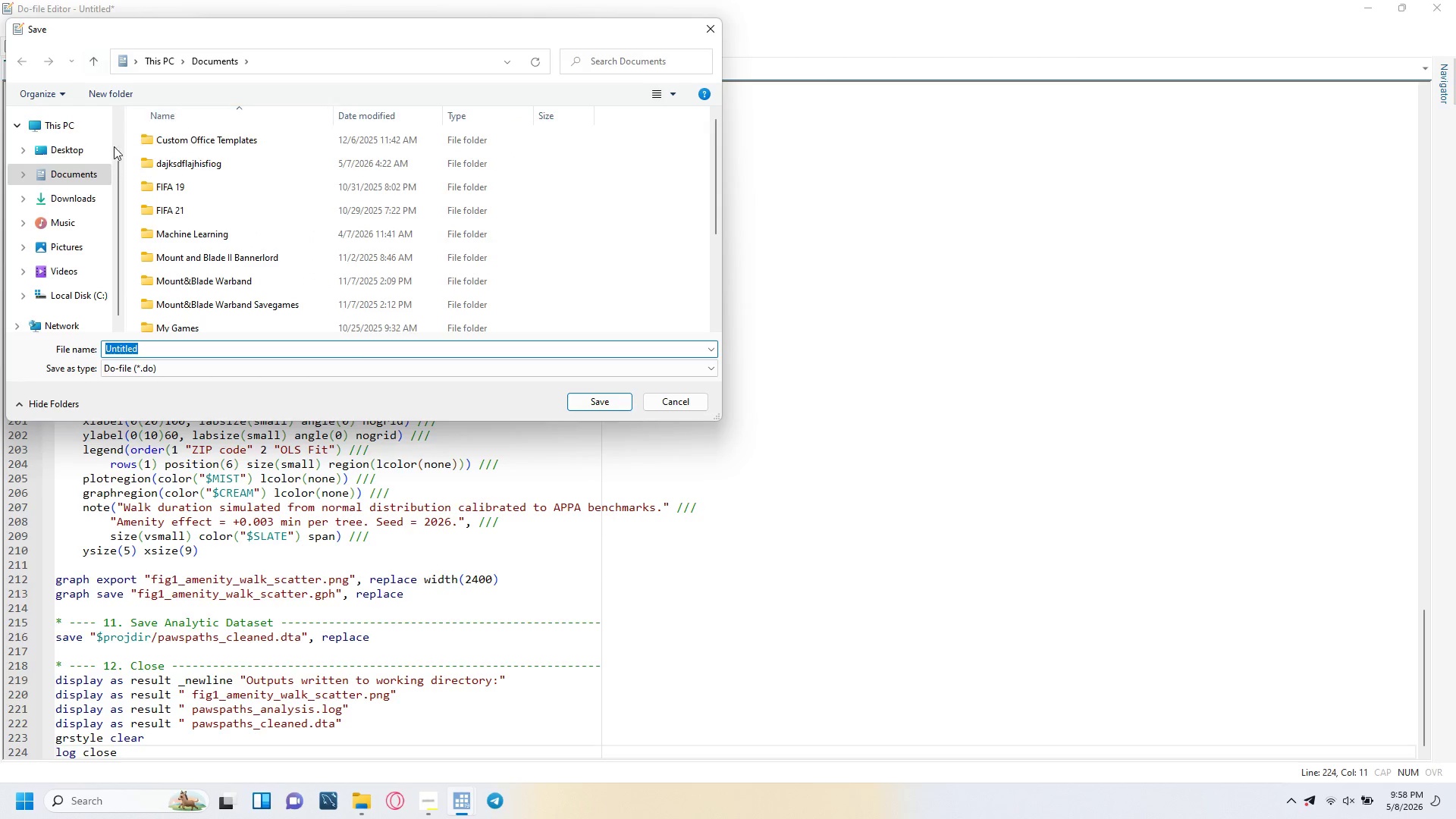 
left_click([69, 150])
 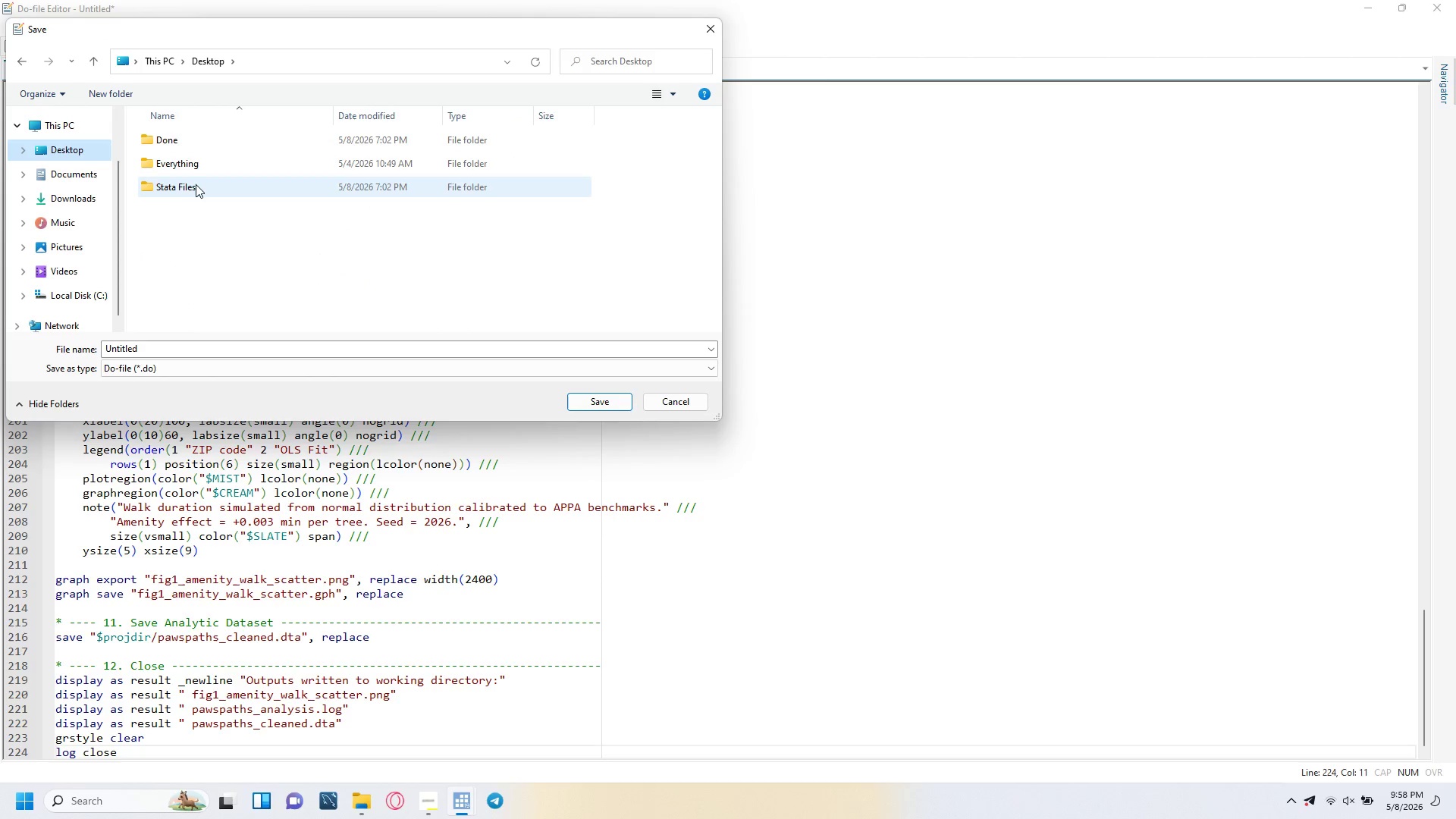 
double_click([196, 184])
 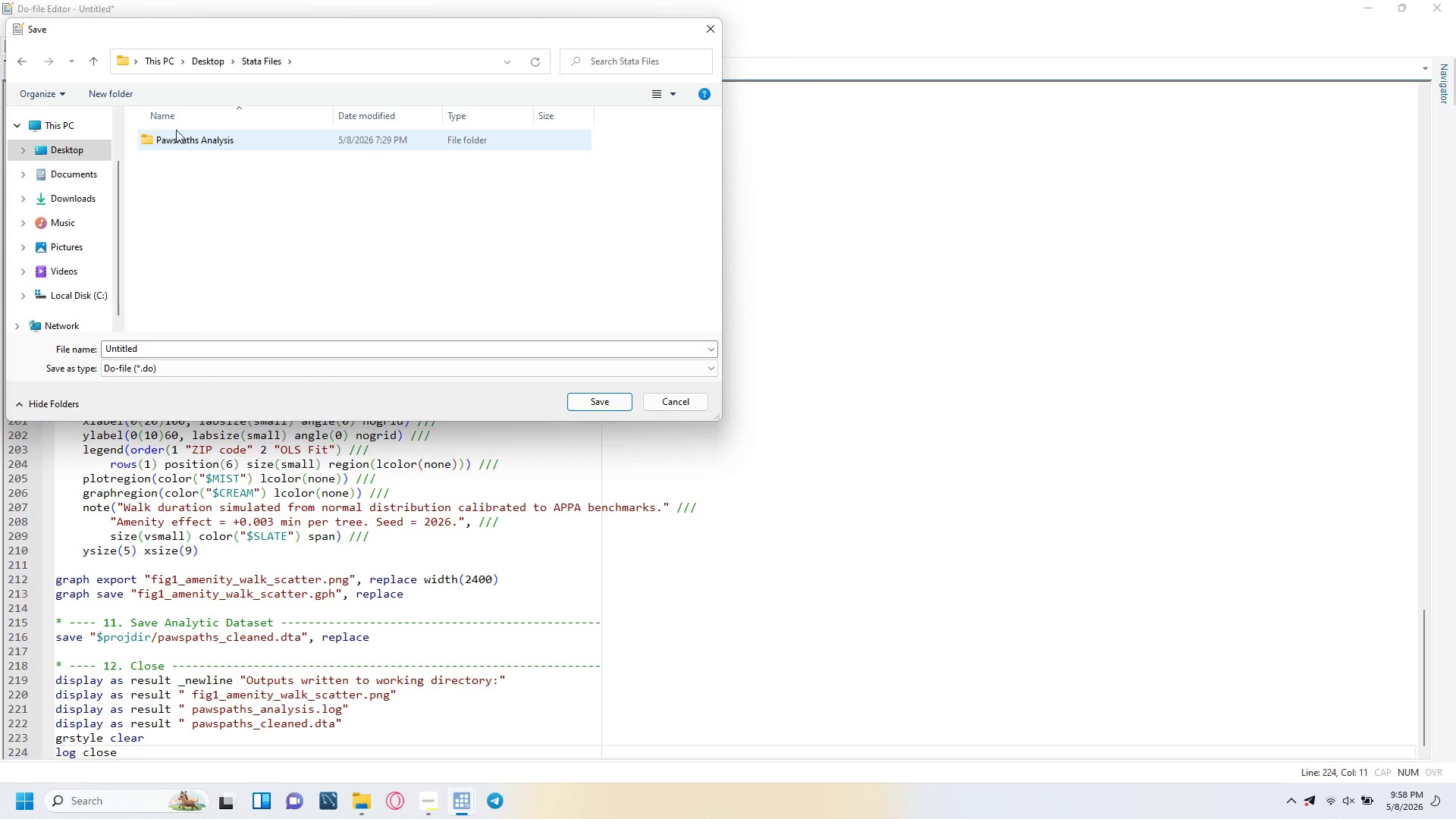 
double_click([184, 144])
 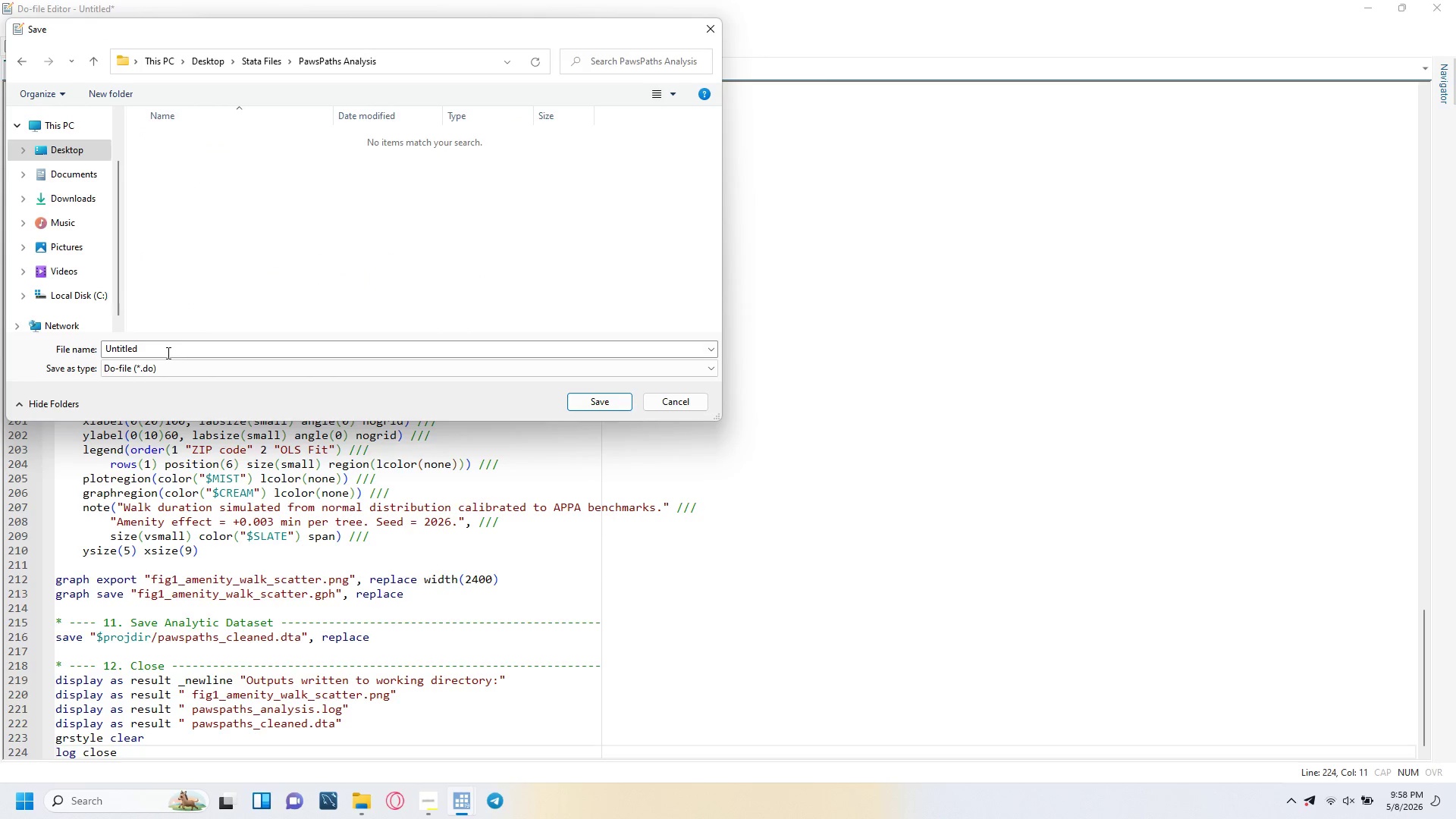 
left_click([166, 353])
 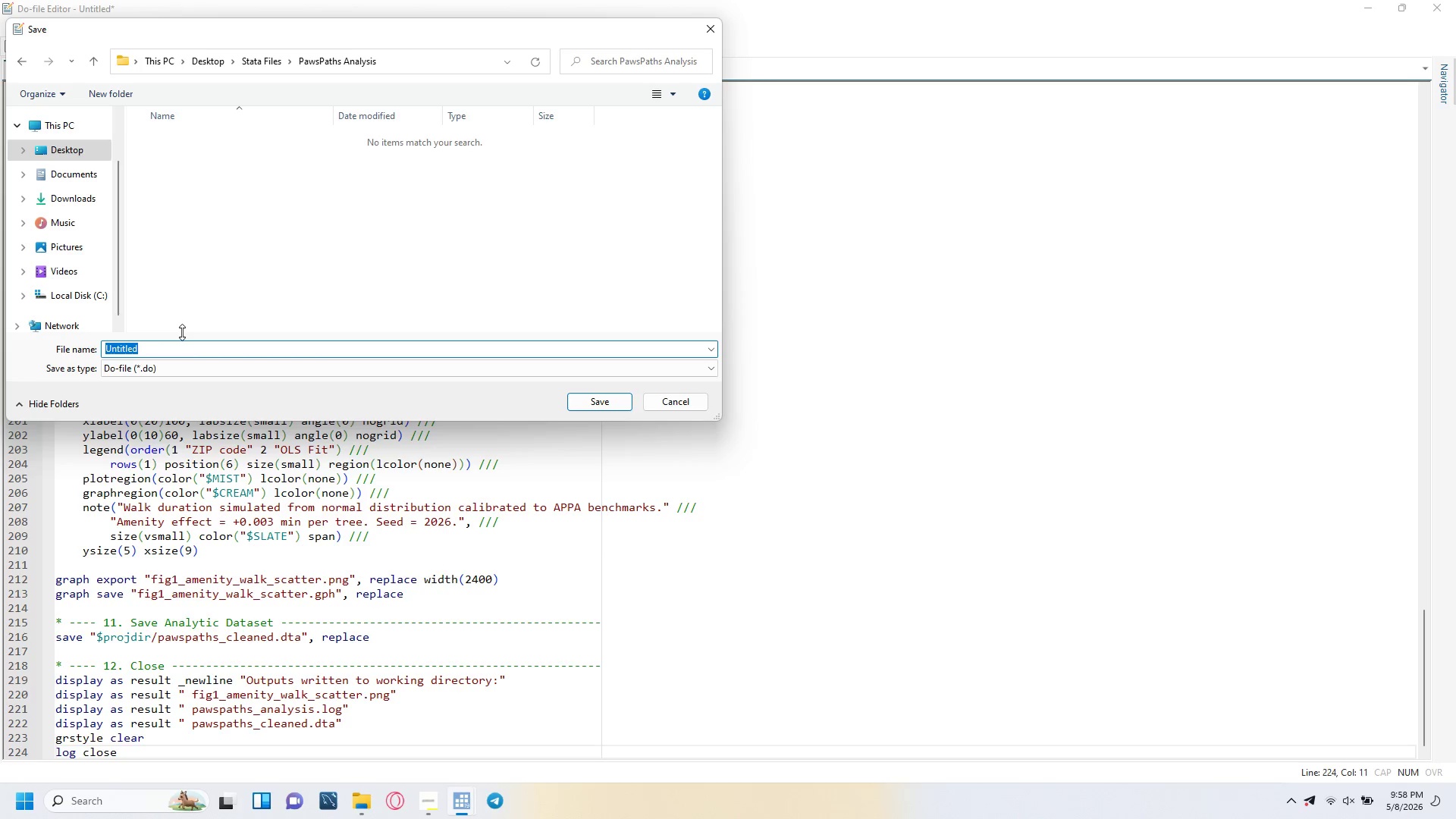 
type(pa)
key(Backspace)
key(Backspace)
type(pawspaths_analysis)
 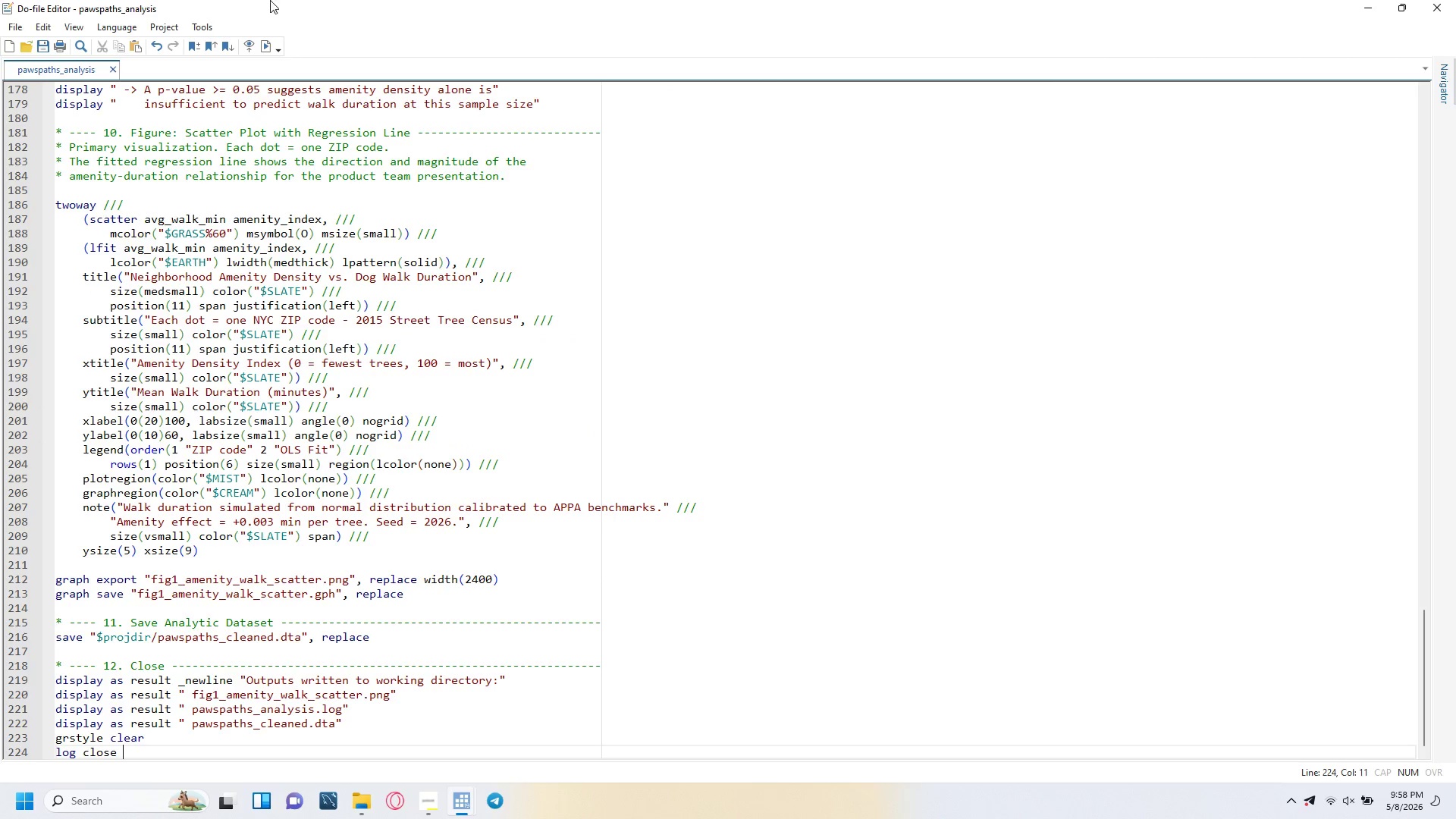 